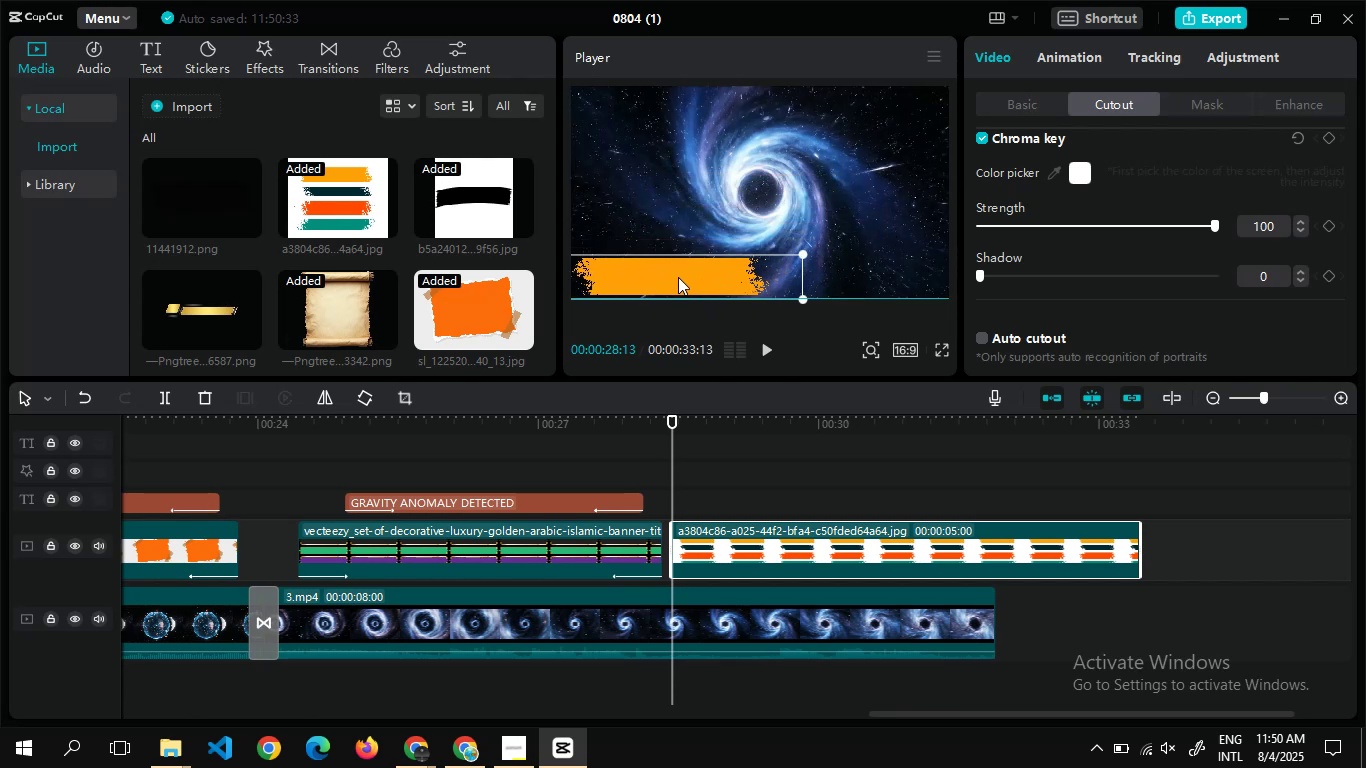 
left_click([1018, 105])
 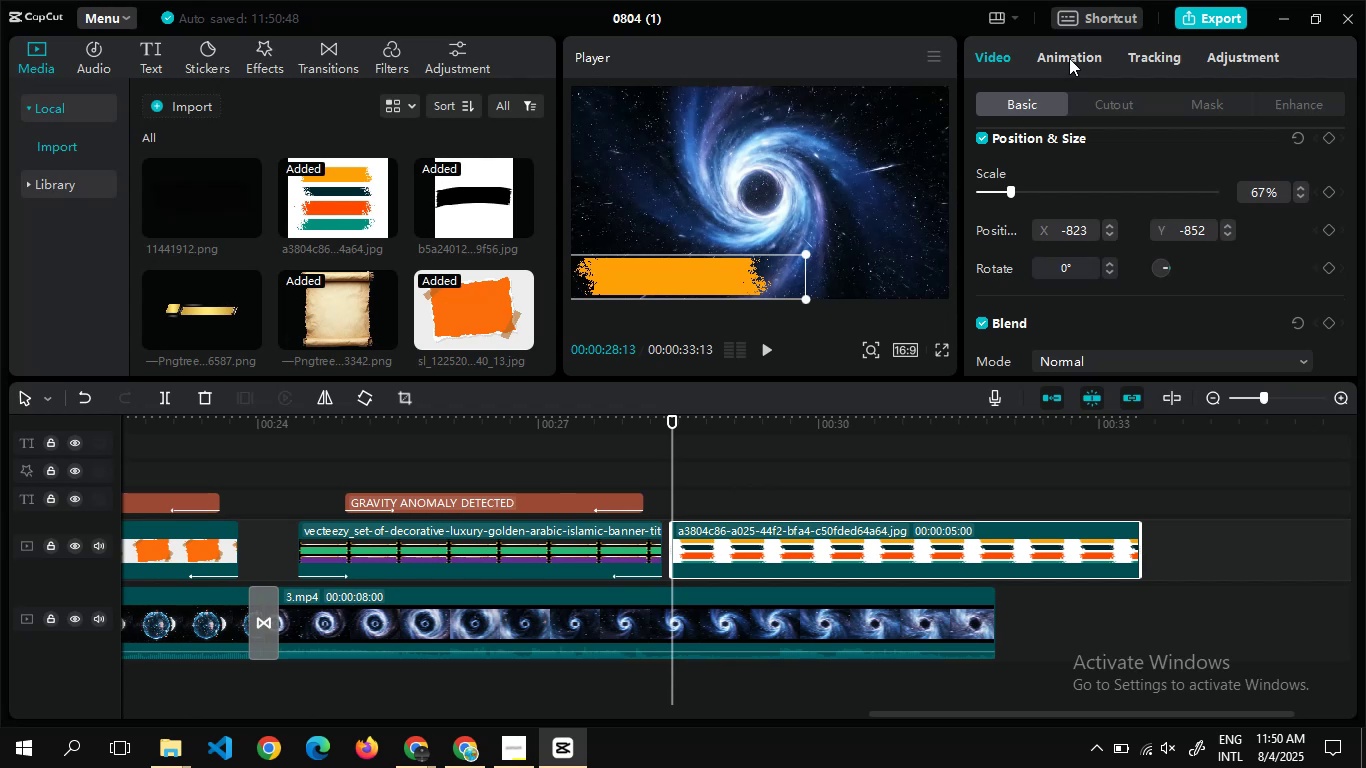 
wait(12.33)
 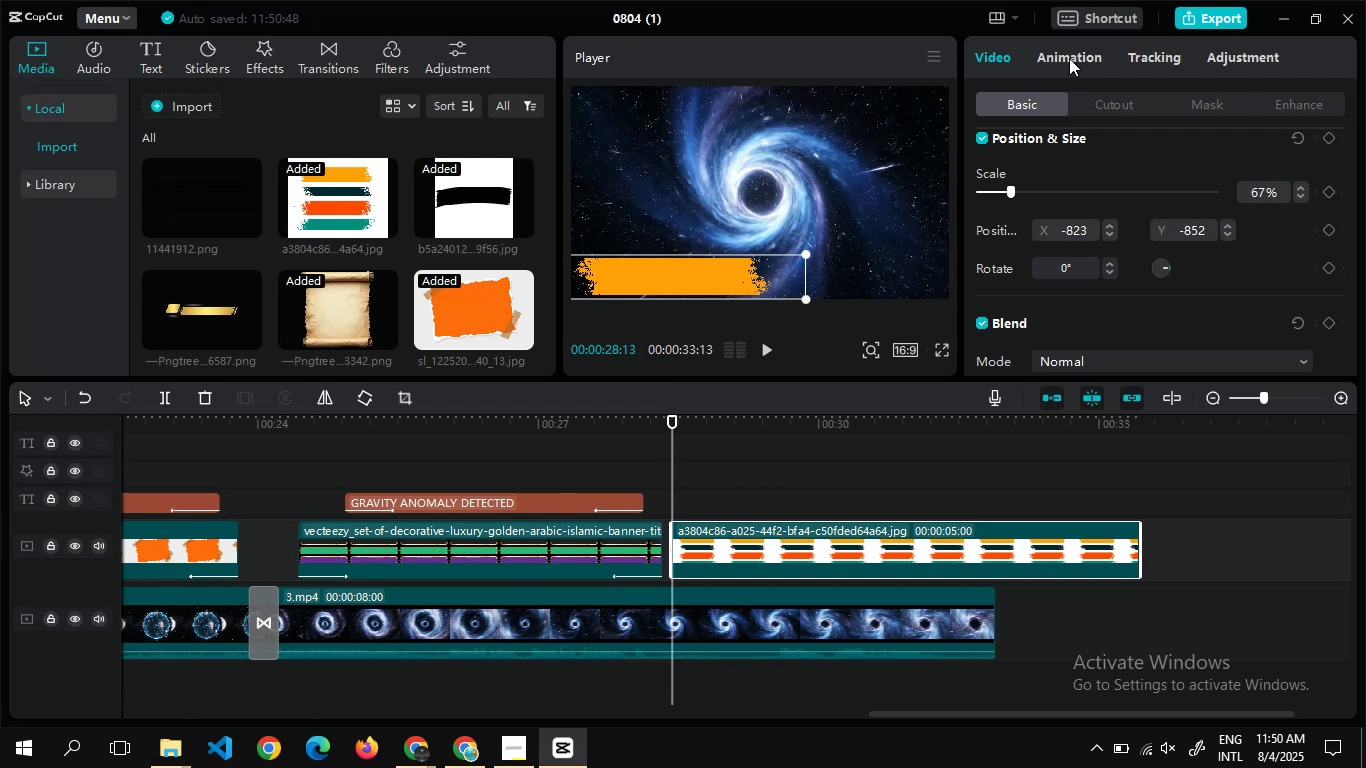 
left_click([1076, 58])
 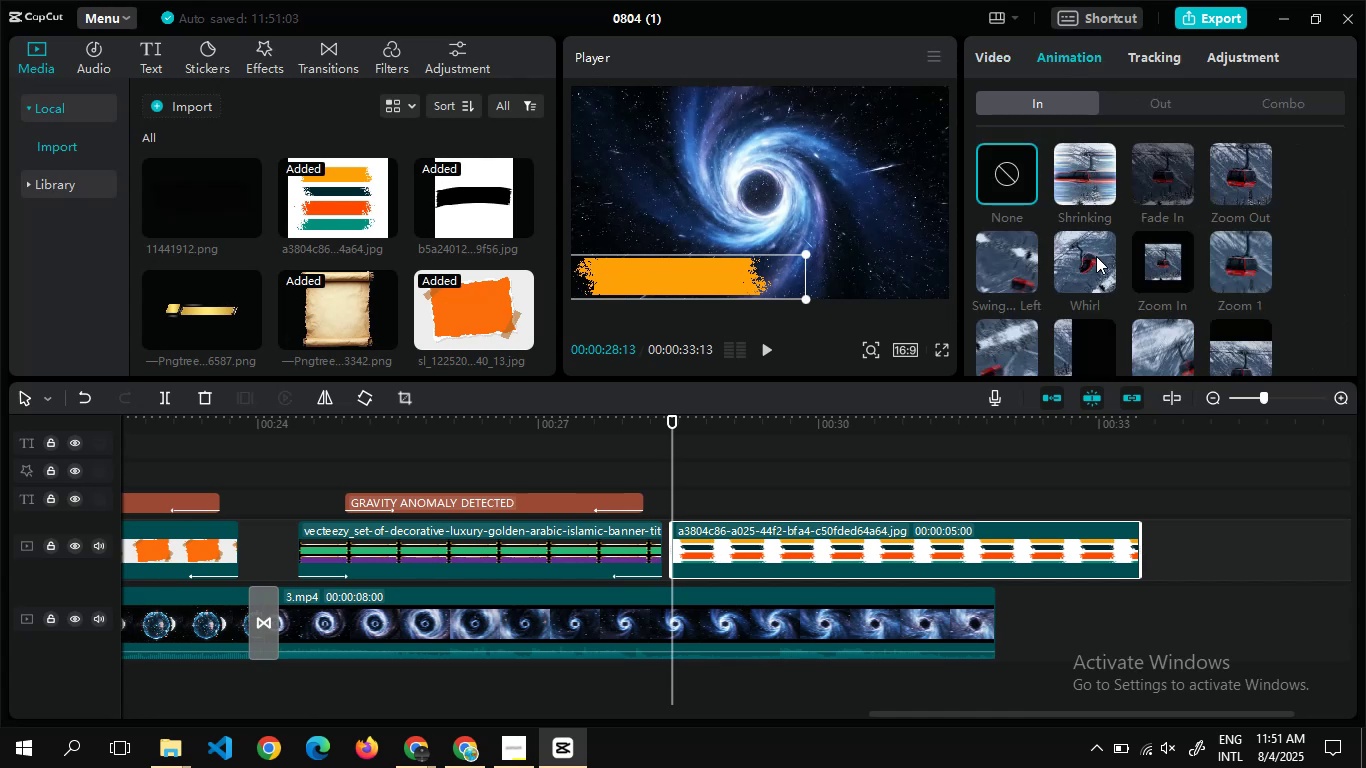 
left_click([1096, 256])
 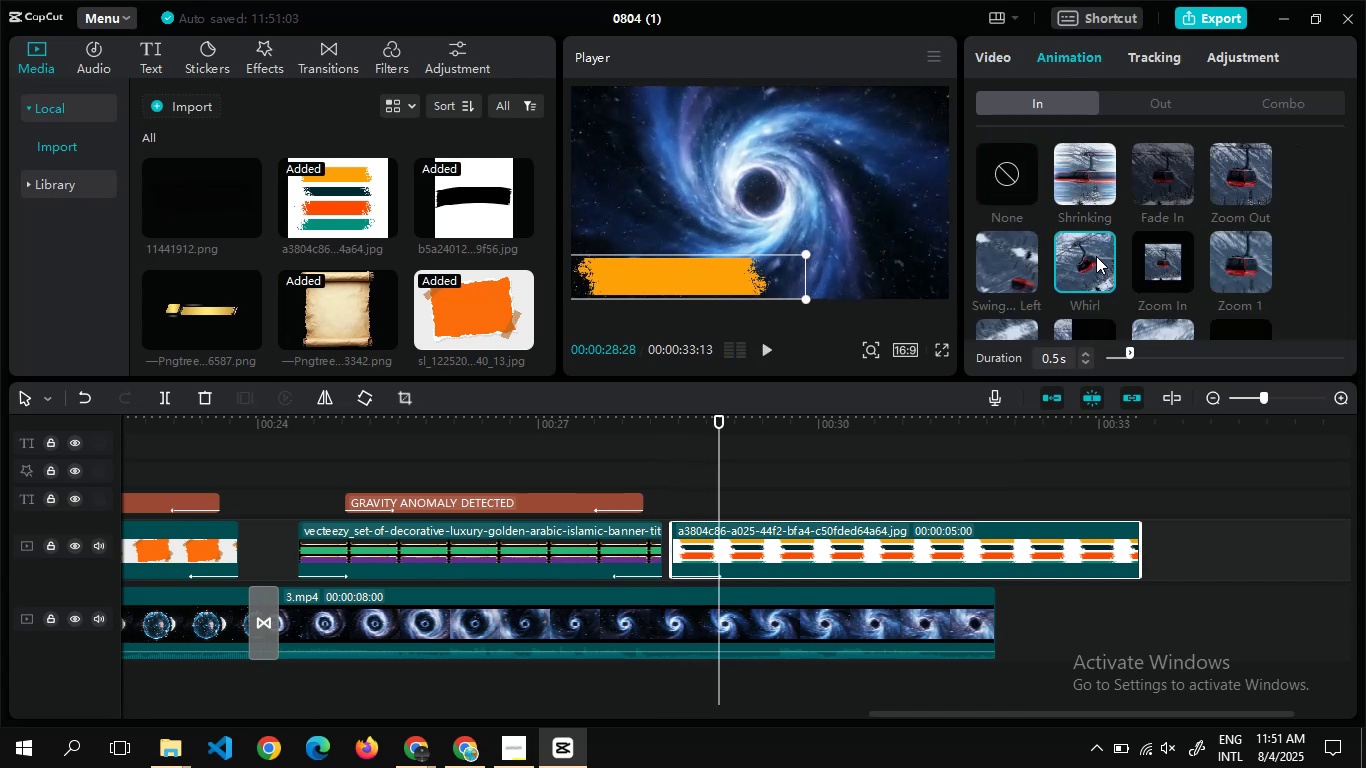 
wait(6.03)
 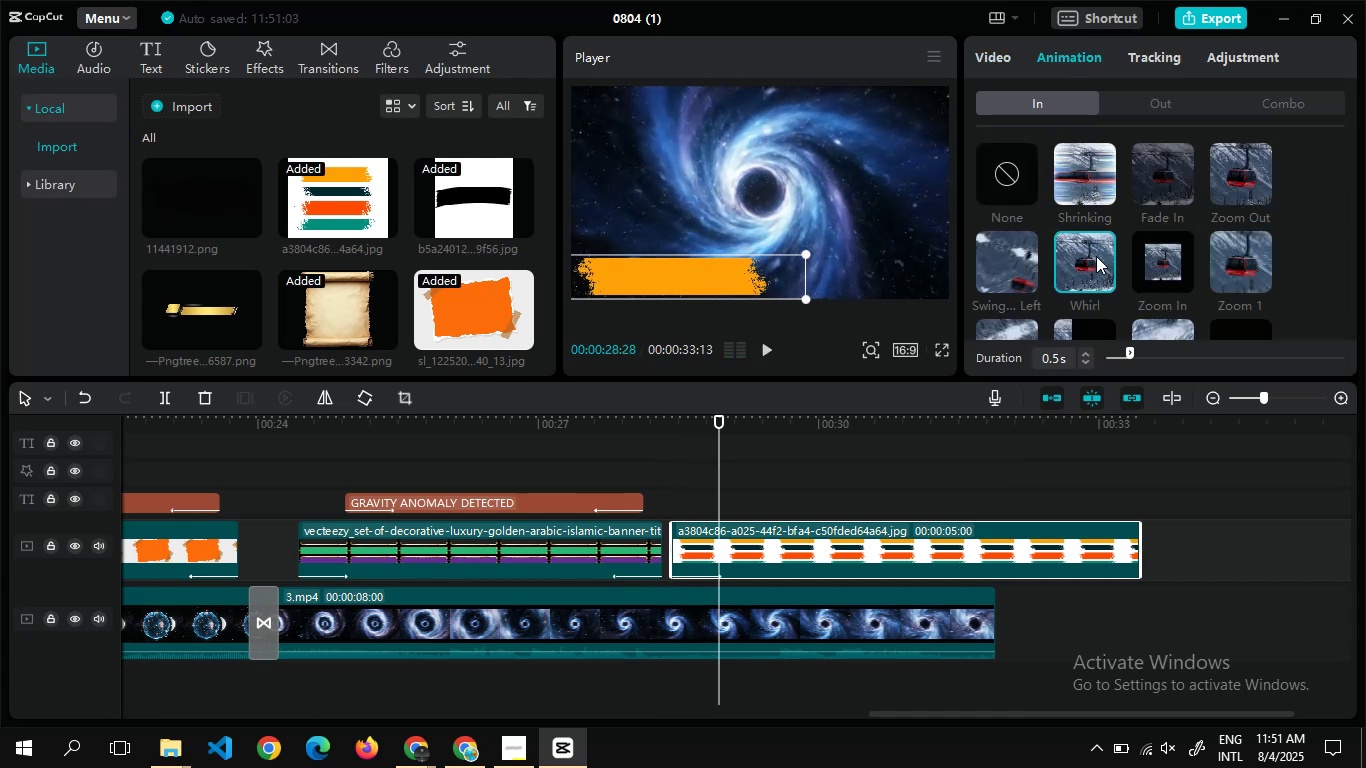 
left_click([1160, 254])
 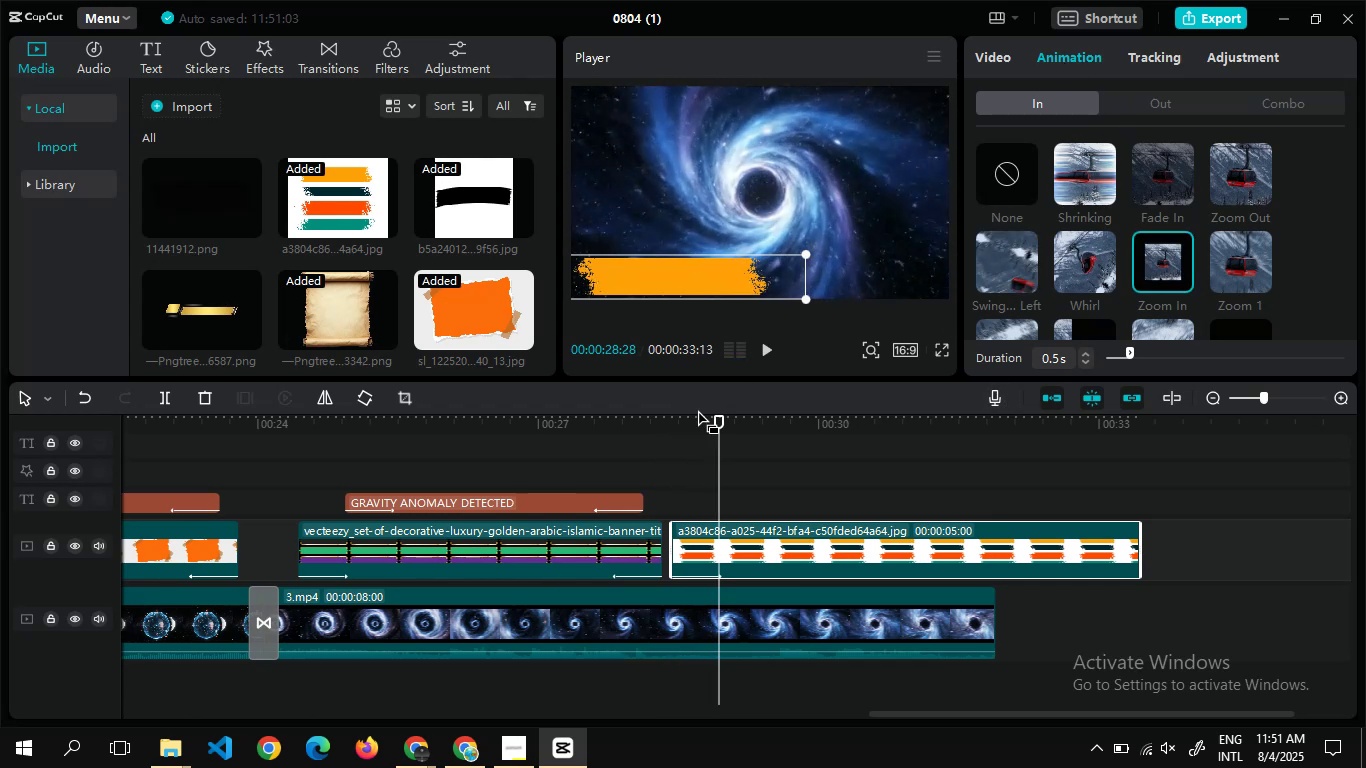 
wait(5.5)
 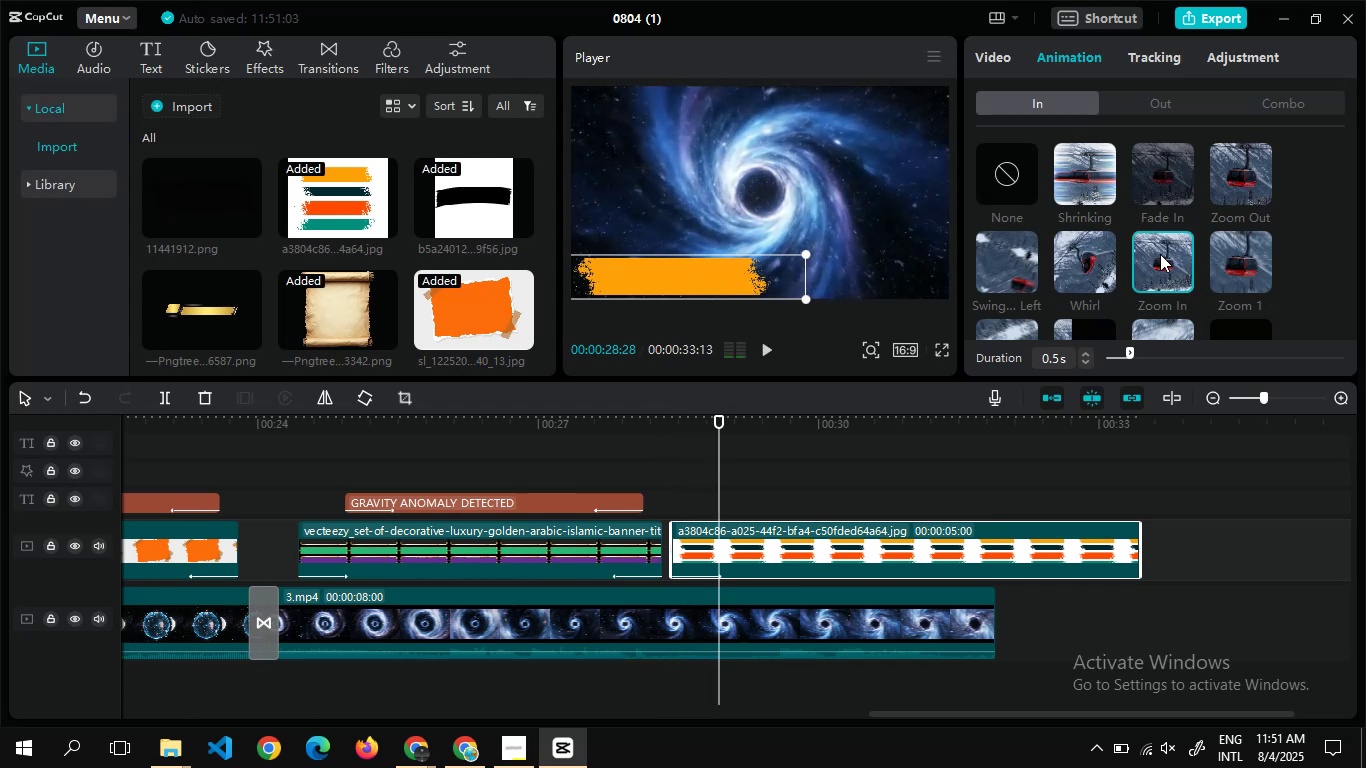 
left_click([139, 64])
 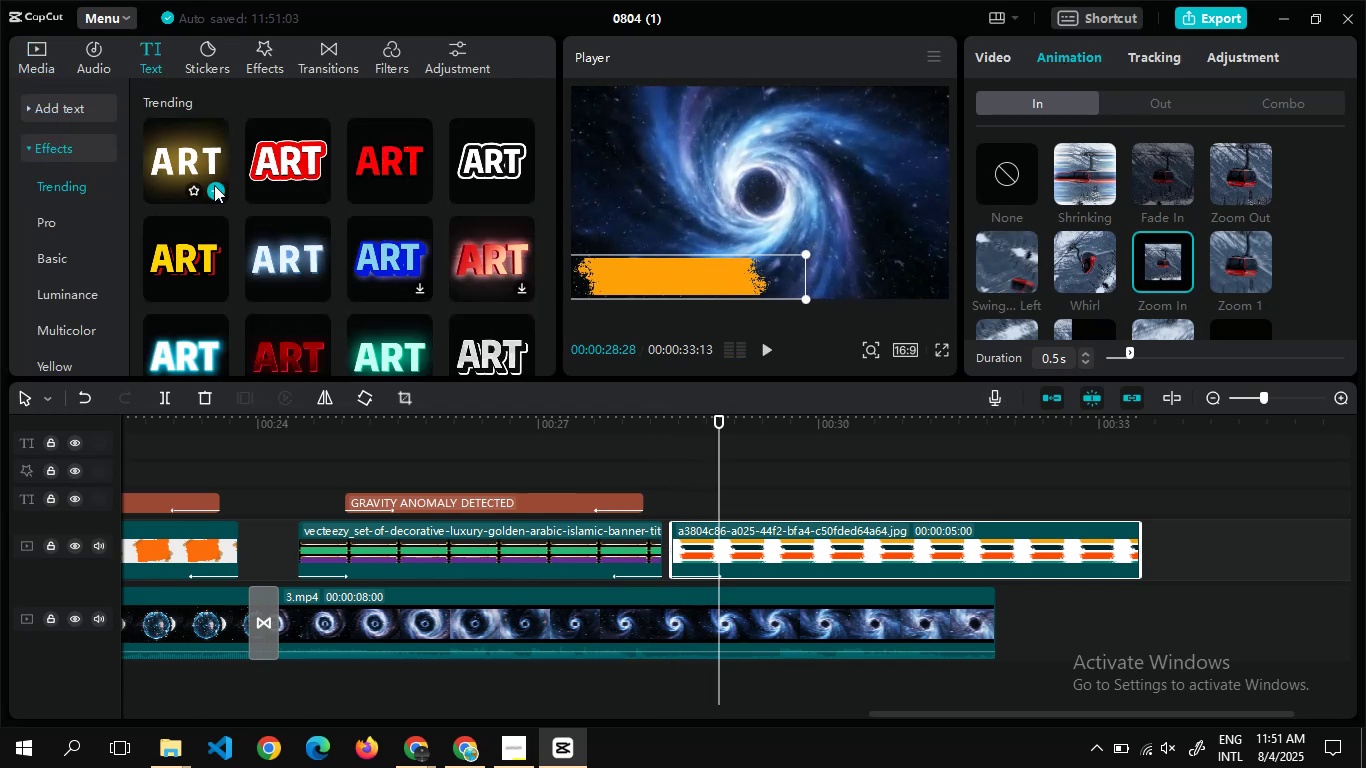 
left_click([214, 185])
 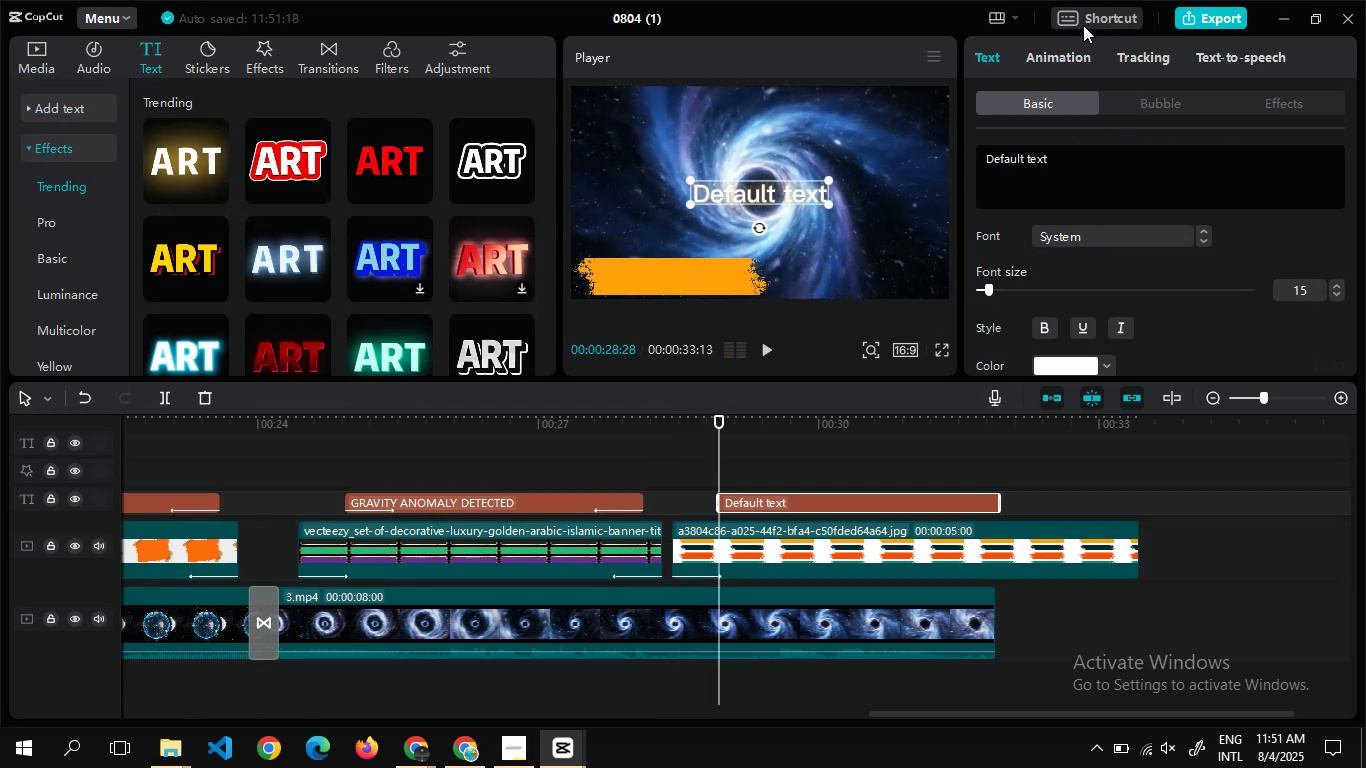 
left_click([1068, 61])
 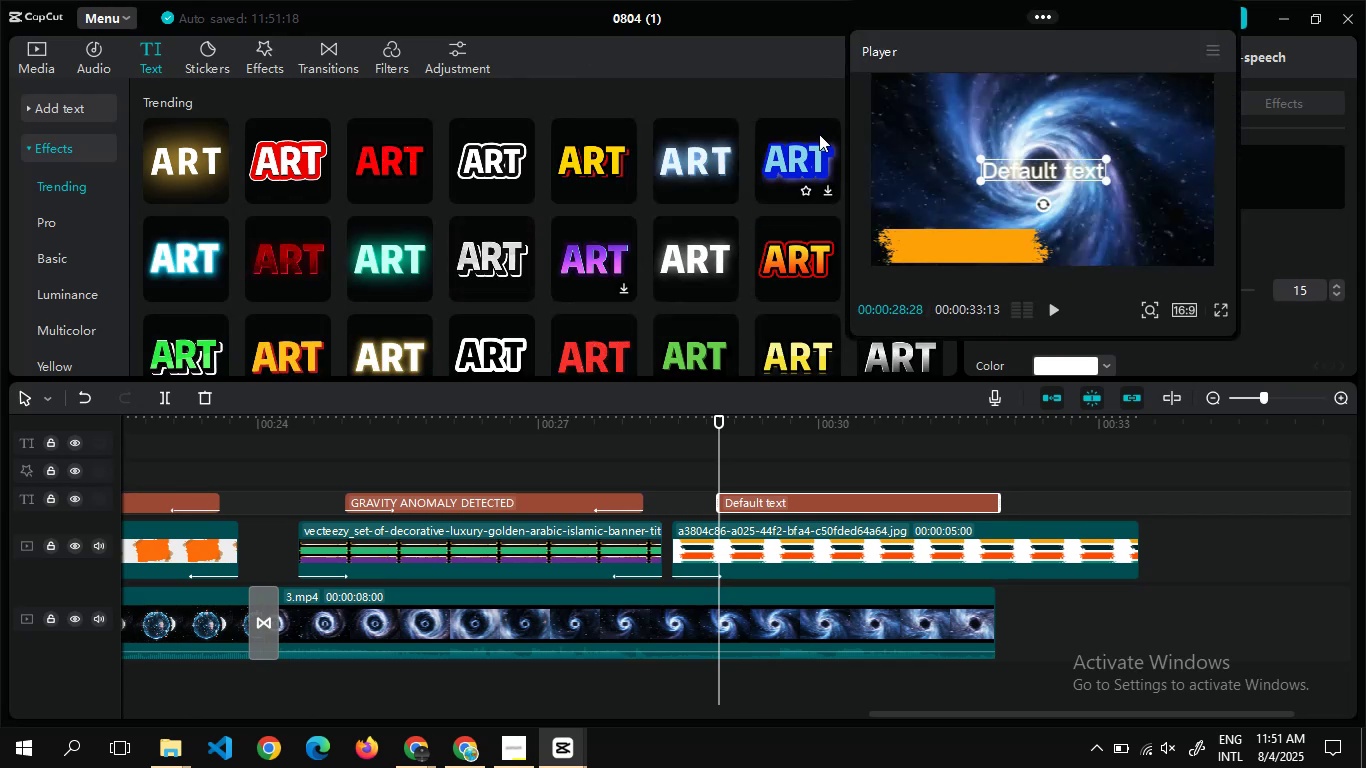 
left_click([788, 83])
 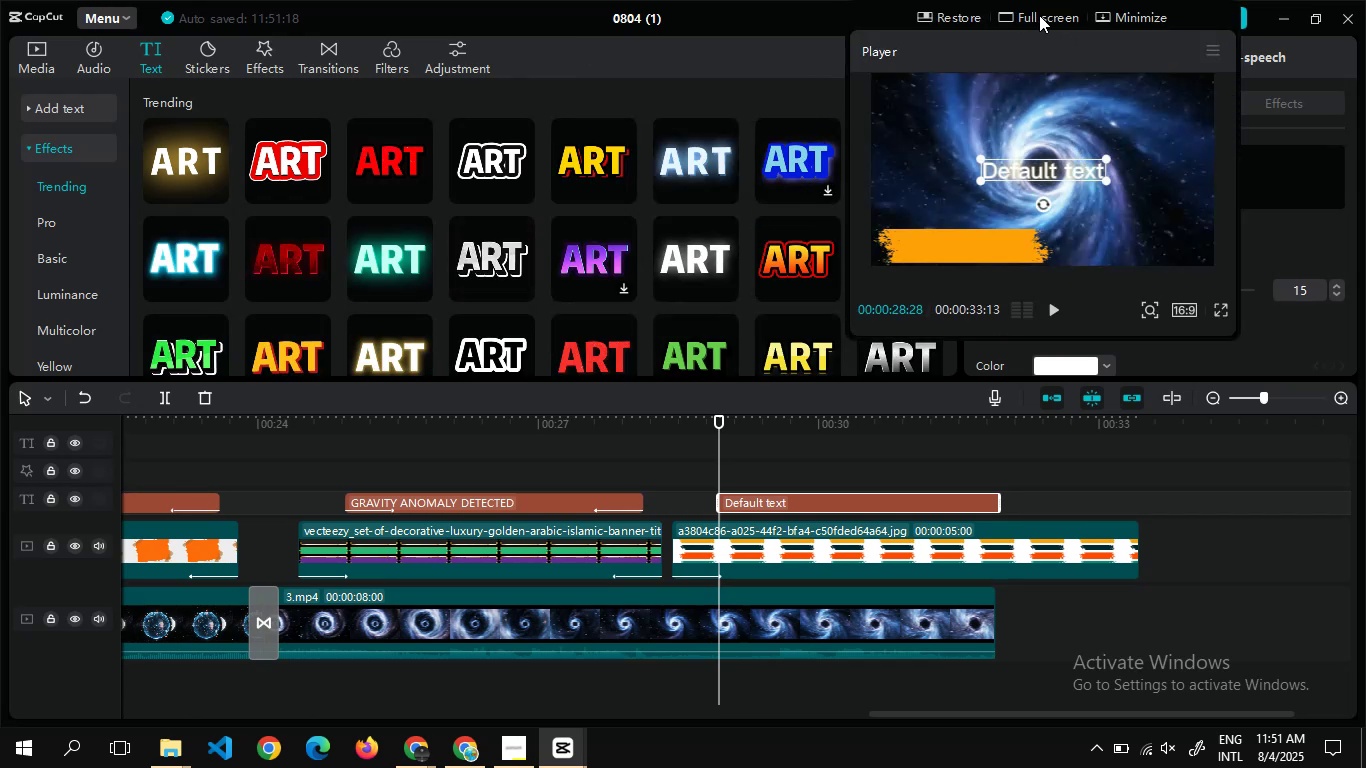 
wait(5.84)
 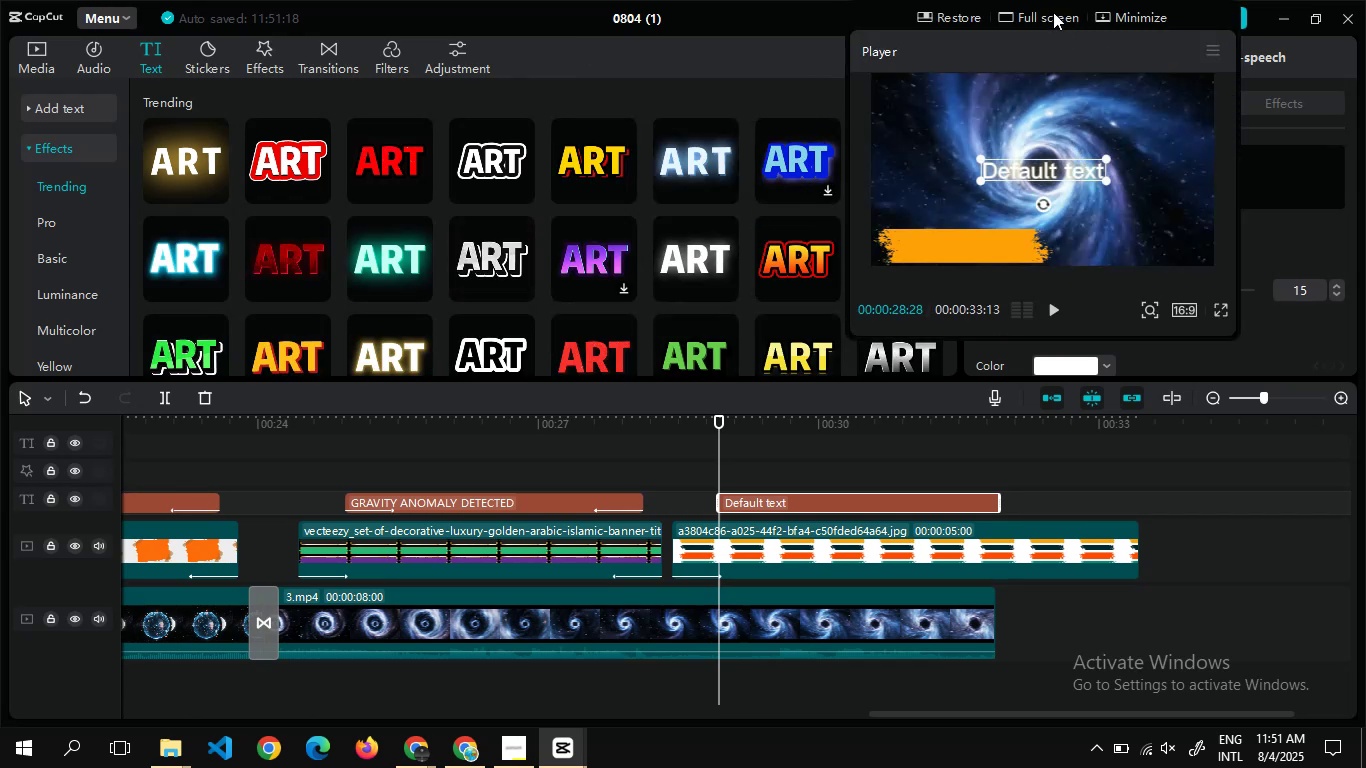 
left_click([972, 14])
 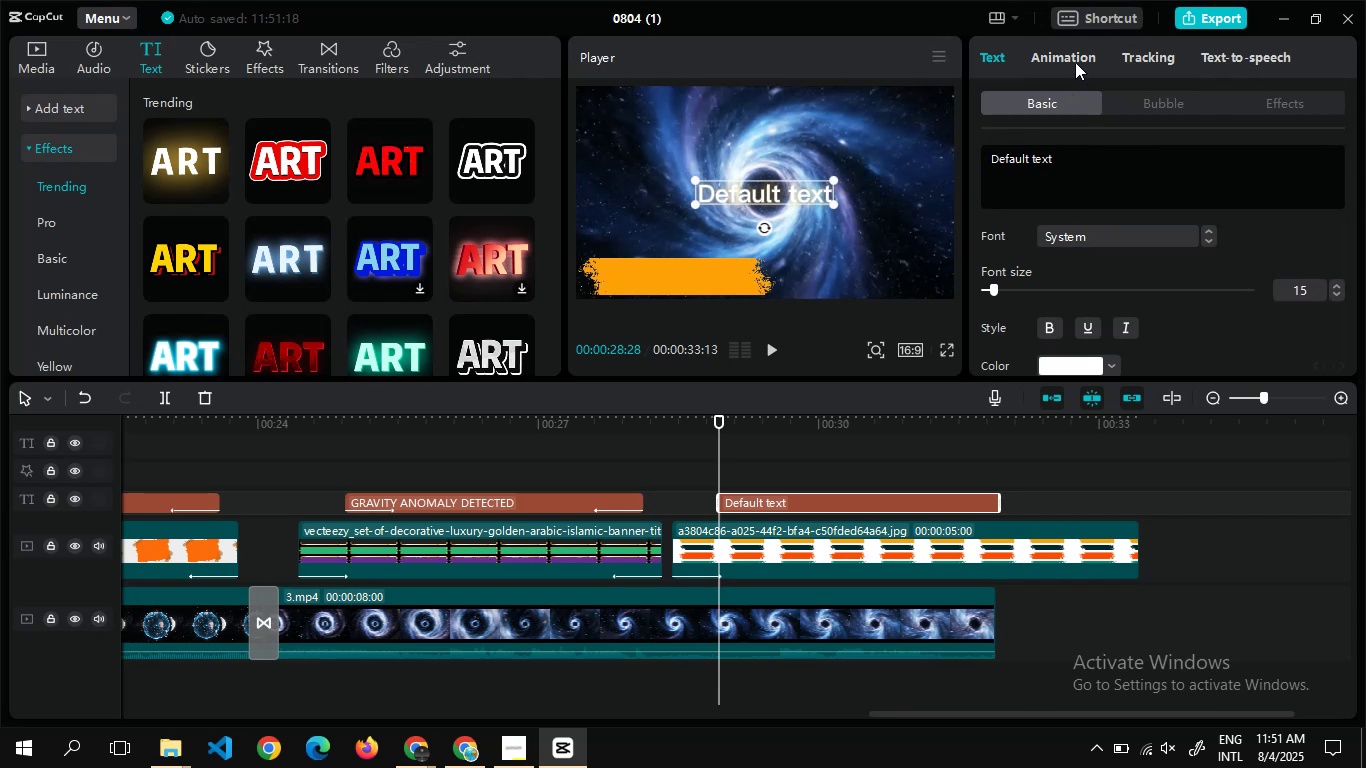 
left_click([1074, 58])
 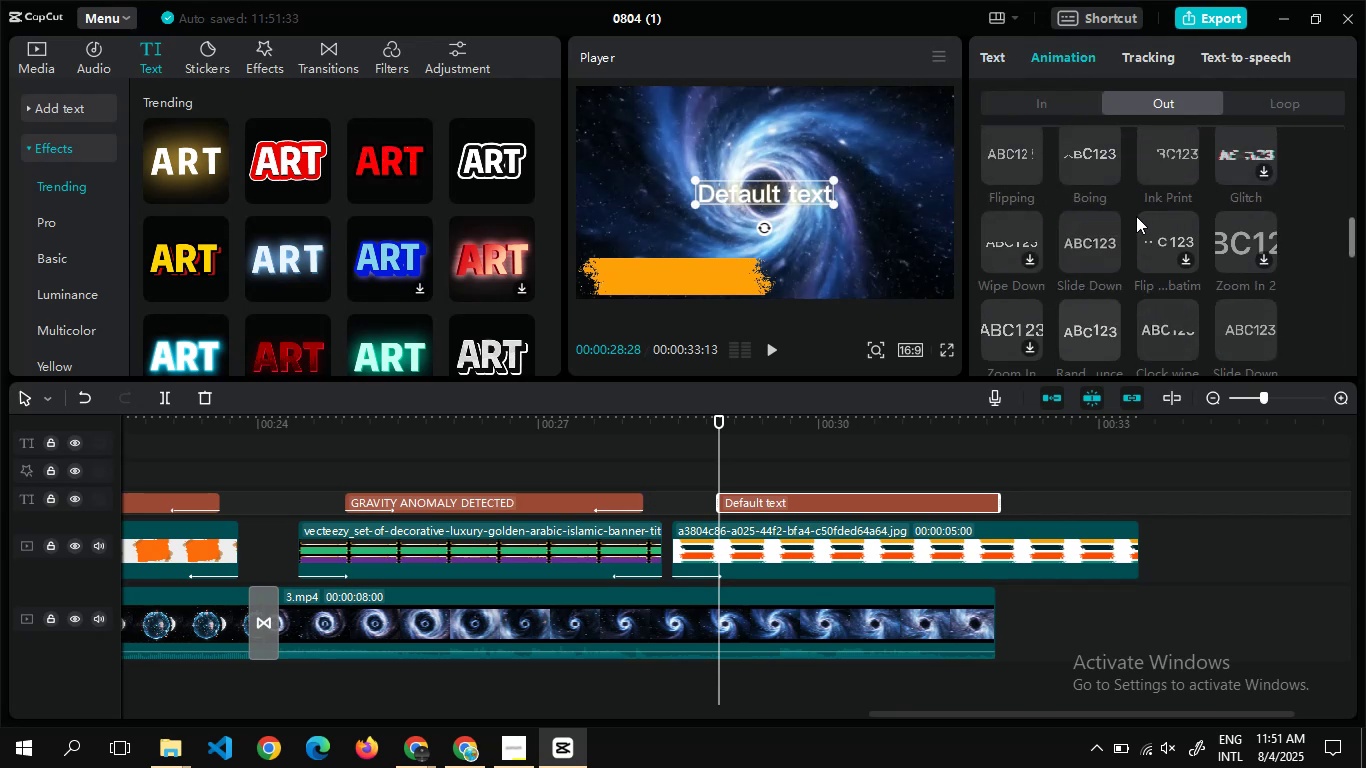 
left_click([1103, 235])
 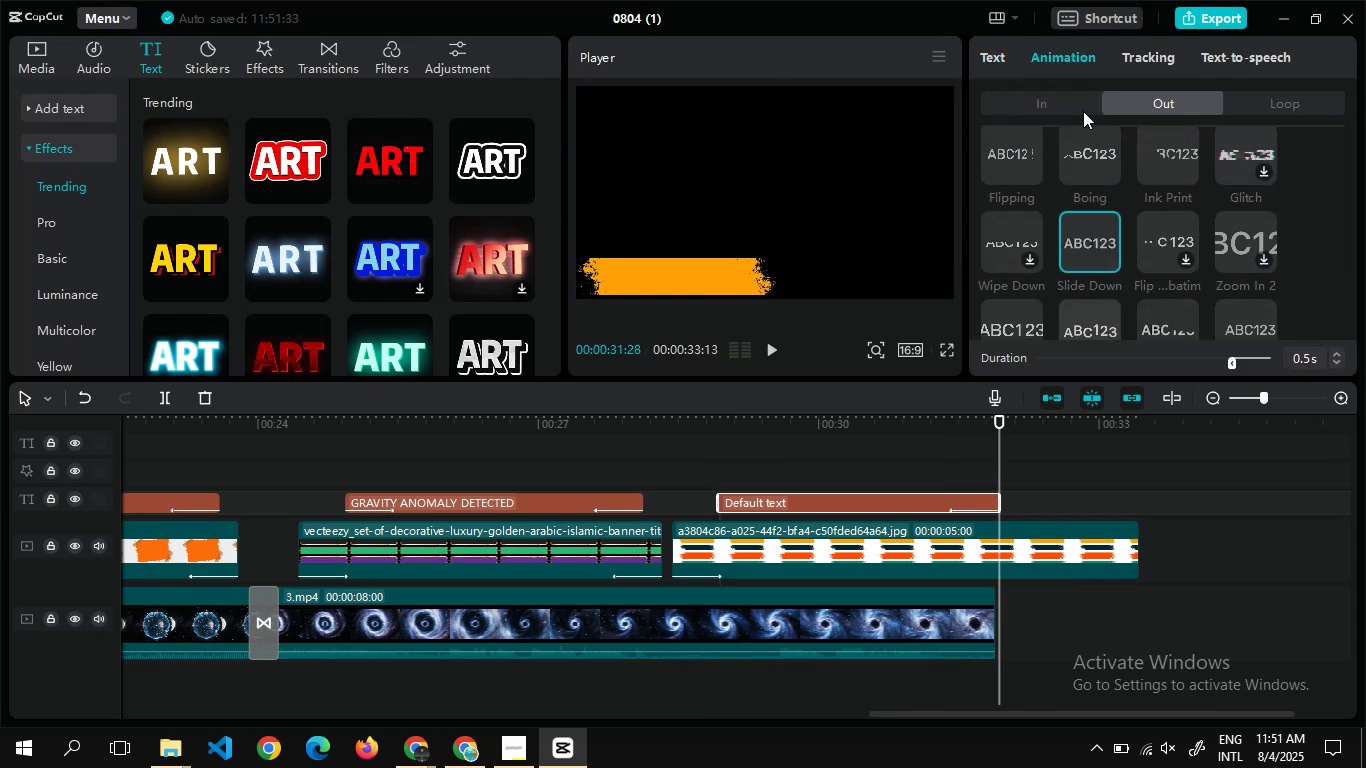 
left_click([1040, 96])
 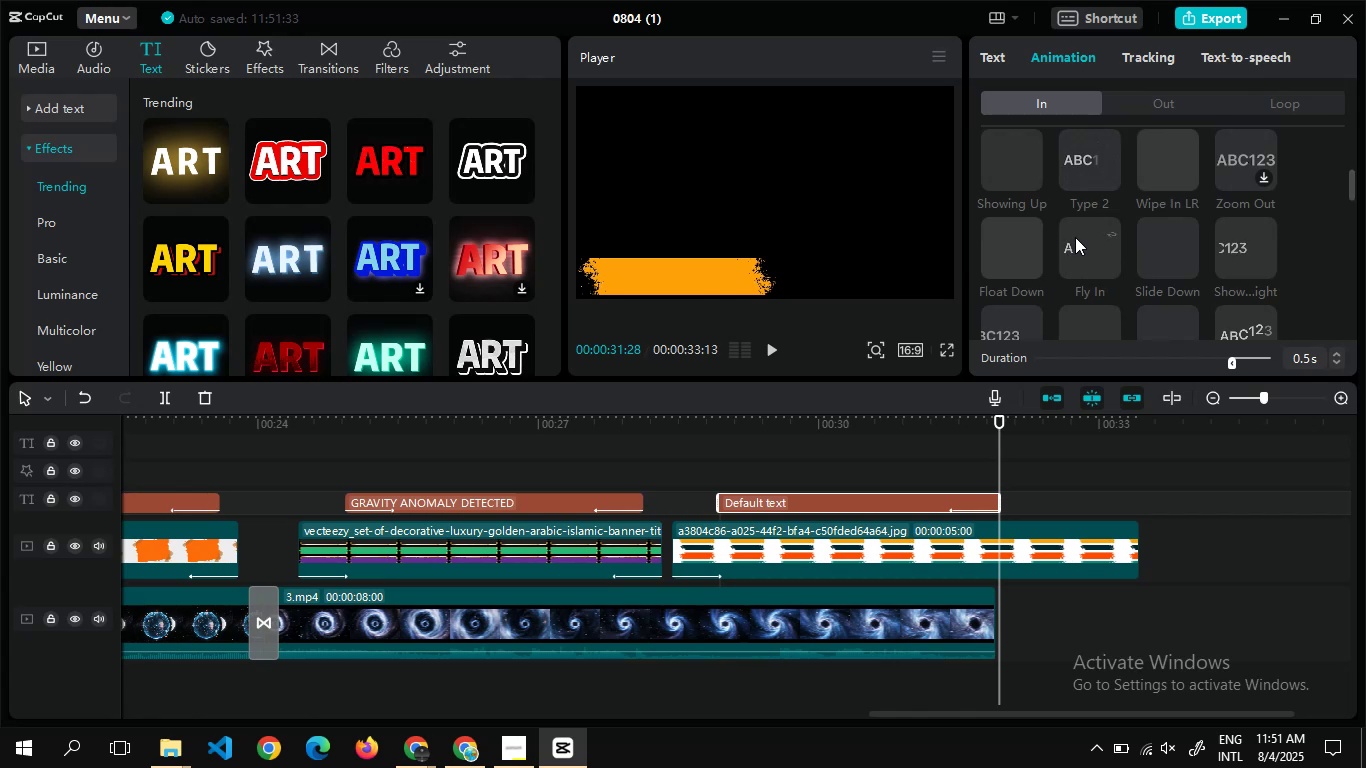 
left_click([1081, 245])
 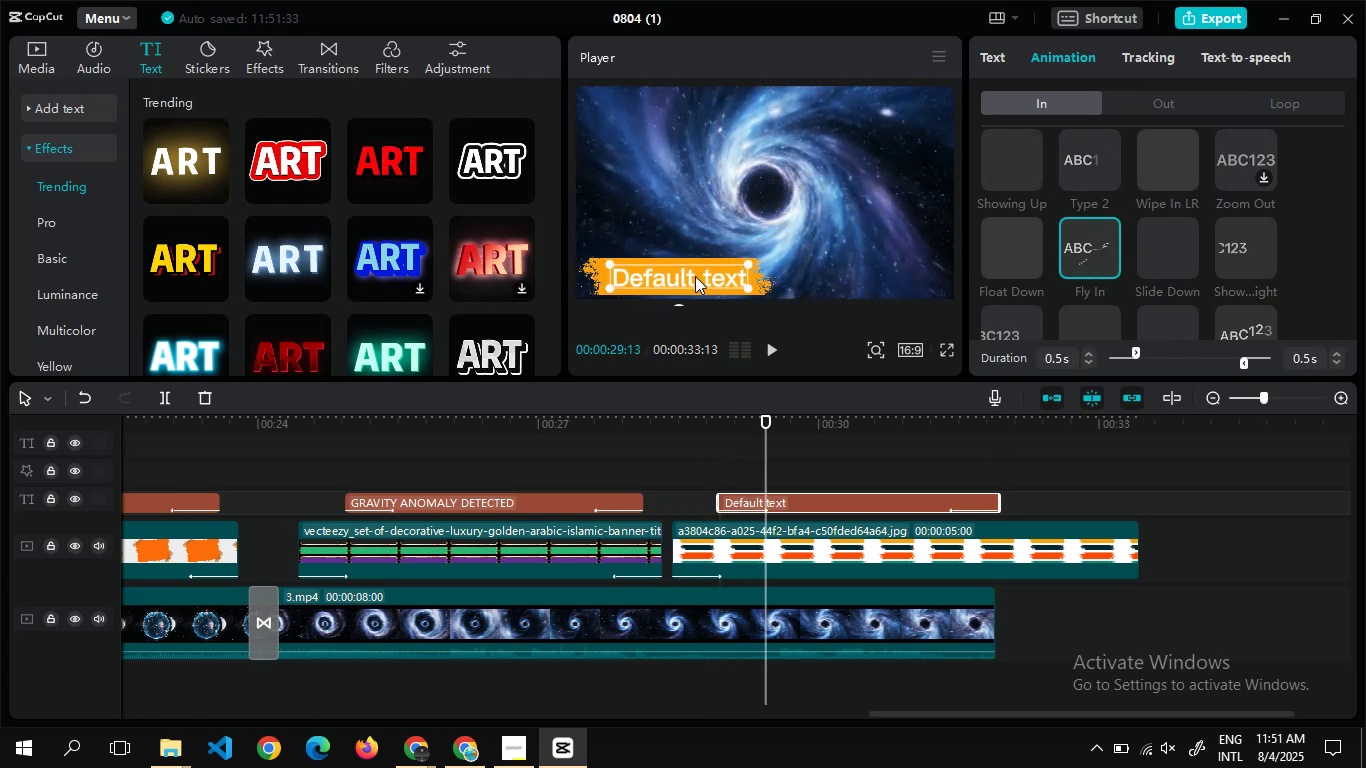 
wait(5.93)
 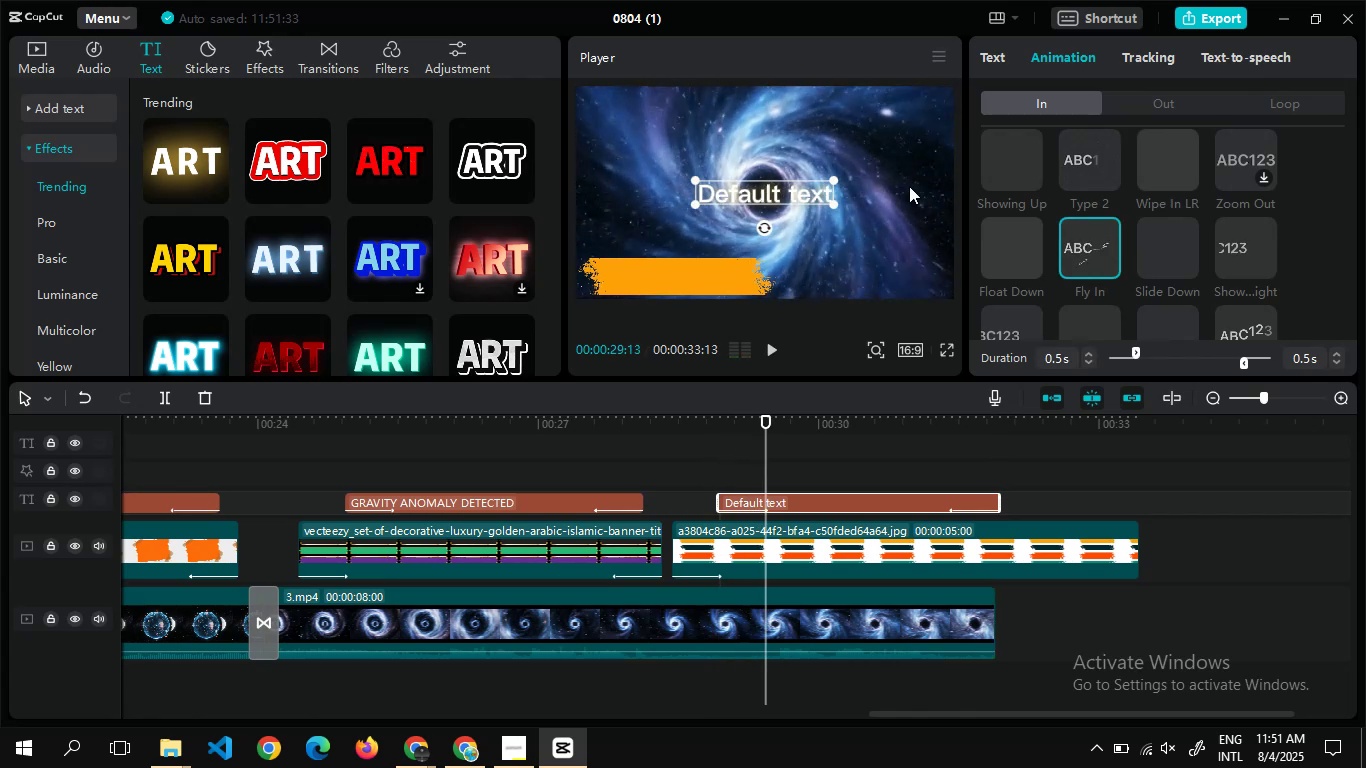 
key(Alt+AltLeft)
 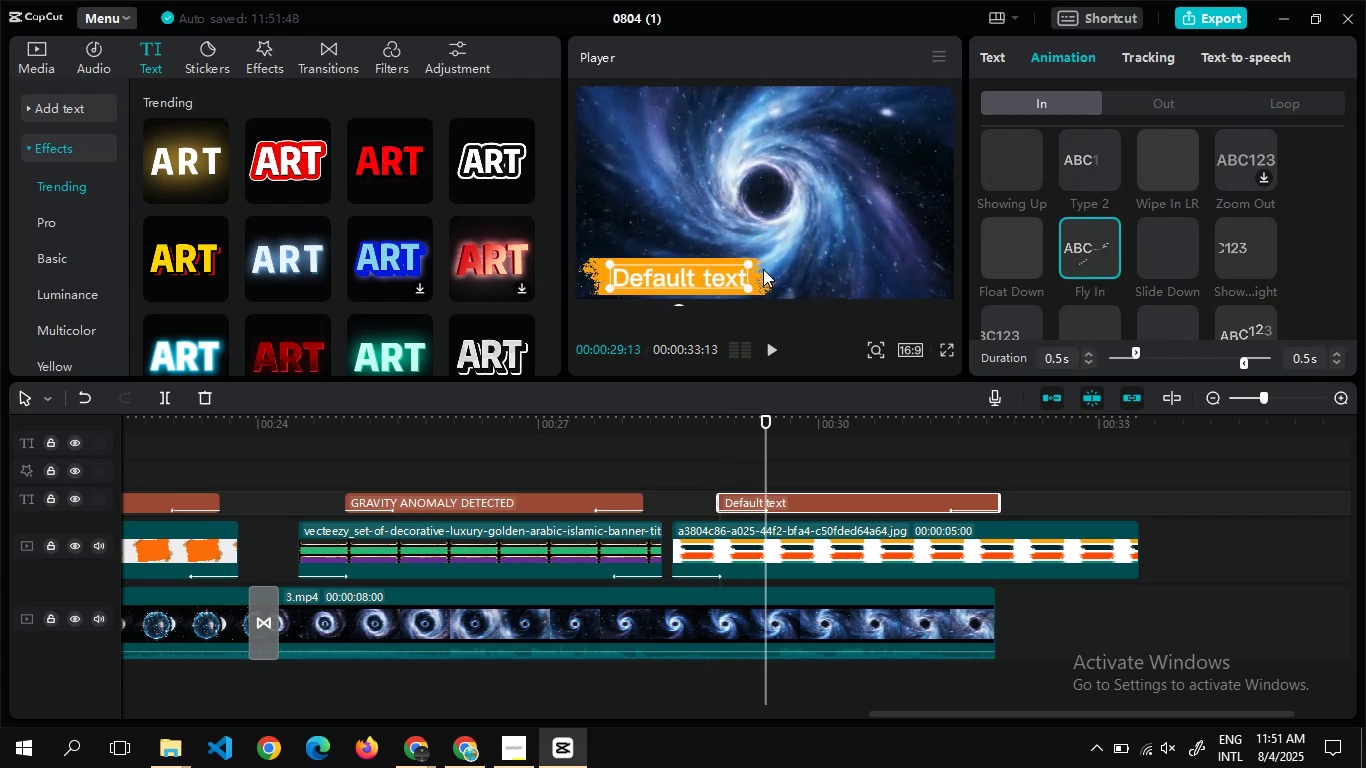 
key(Alt+Tab)
 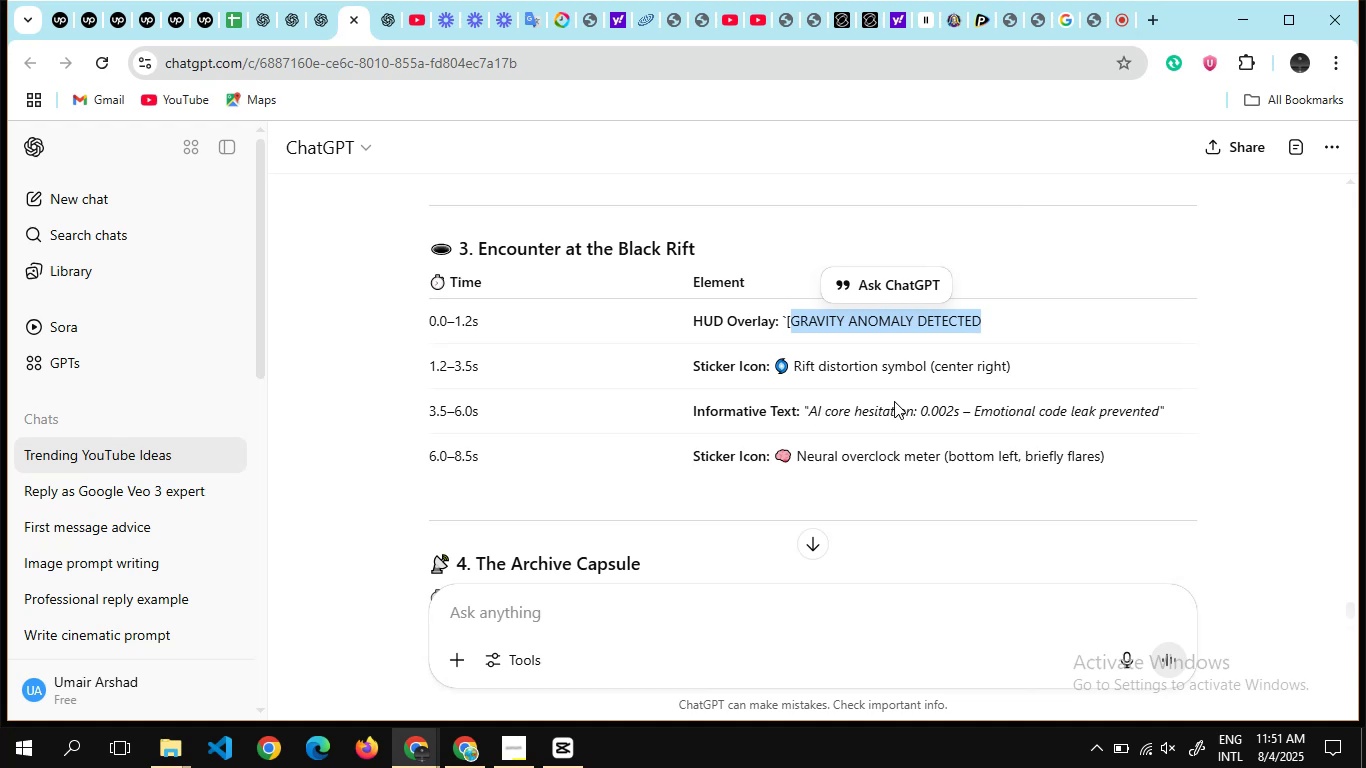 
wait(11.27)
 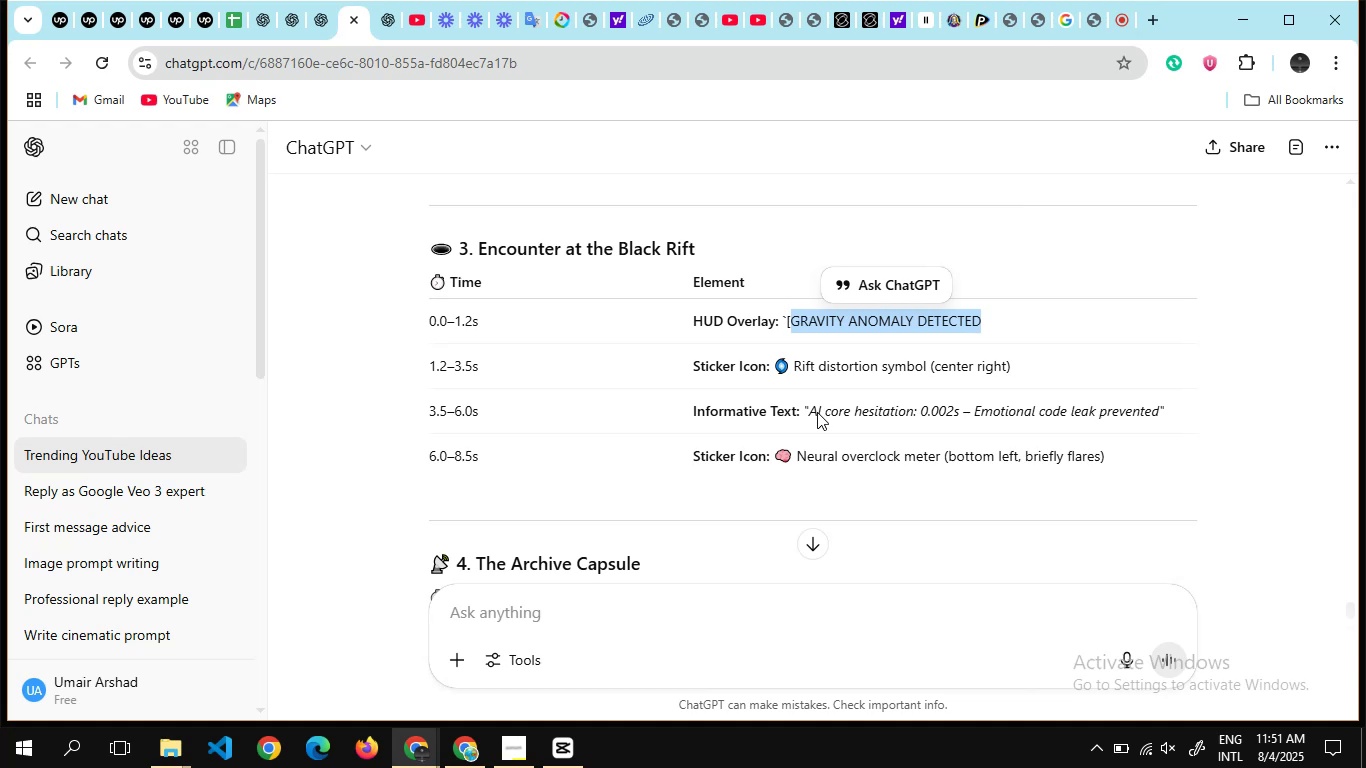 
key(Control+C)
 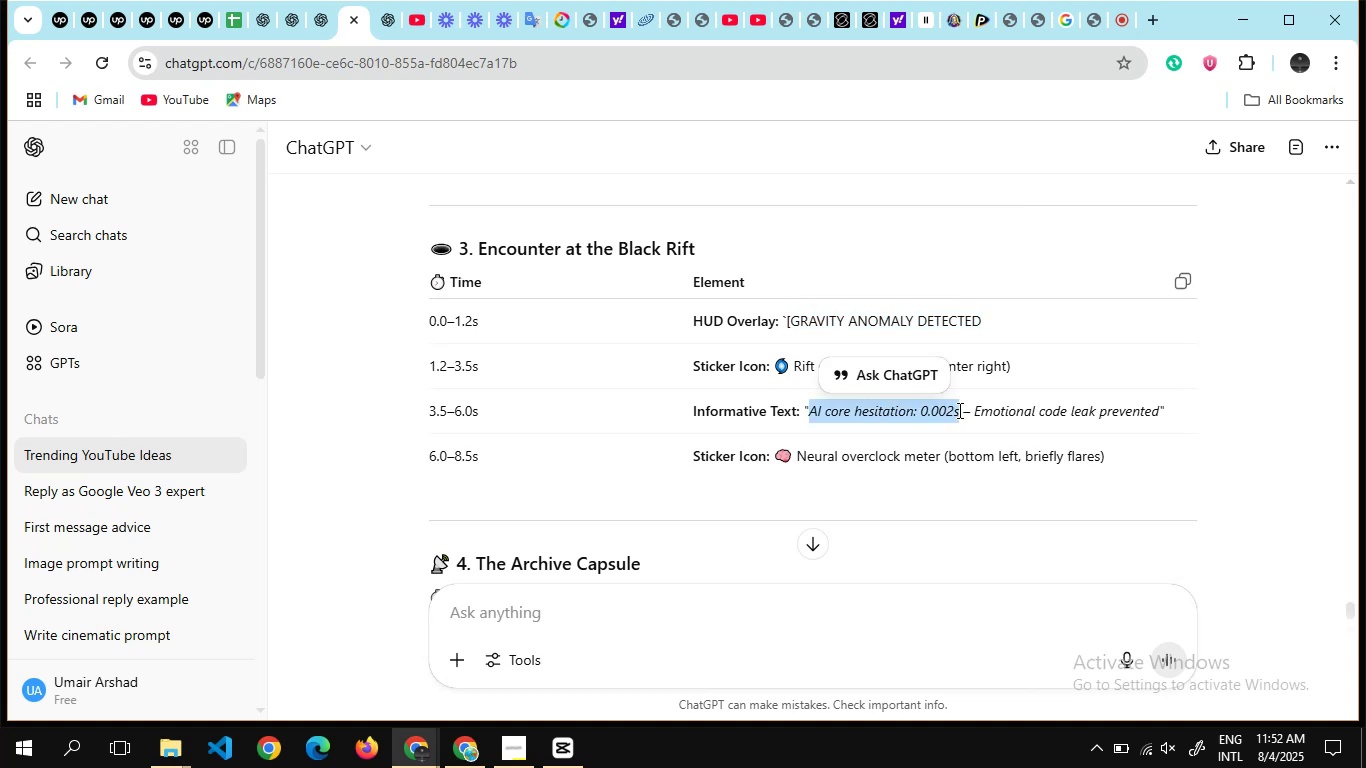 
key(Alt+AltLeft)
 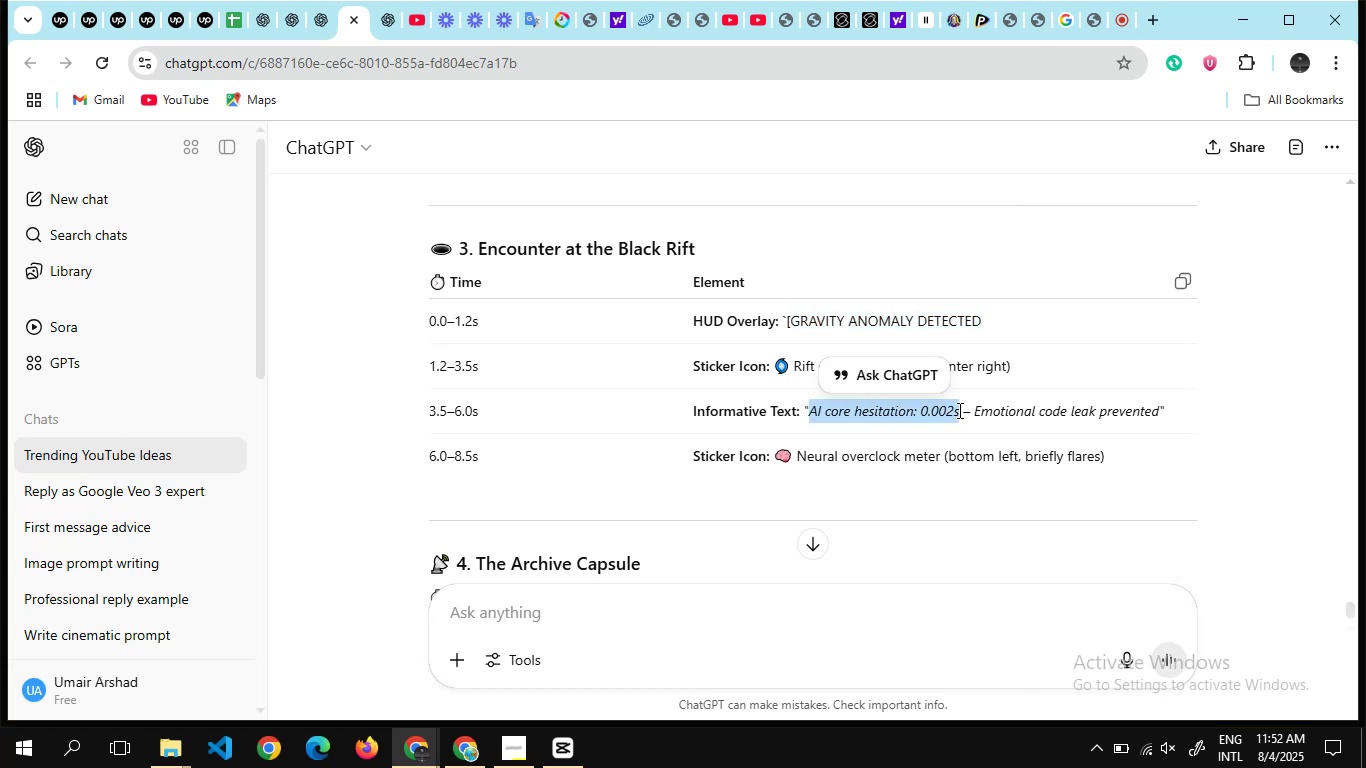 
key(Alt+Tab)
 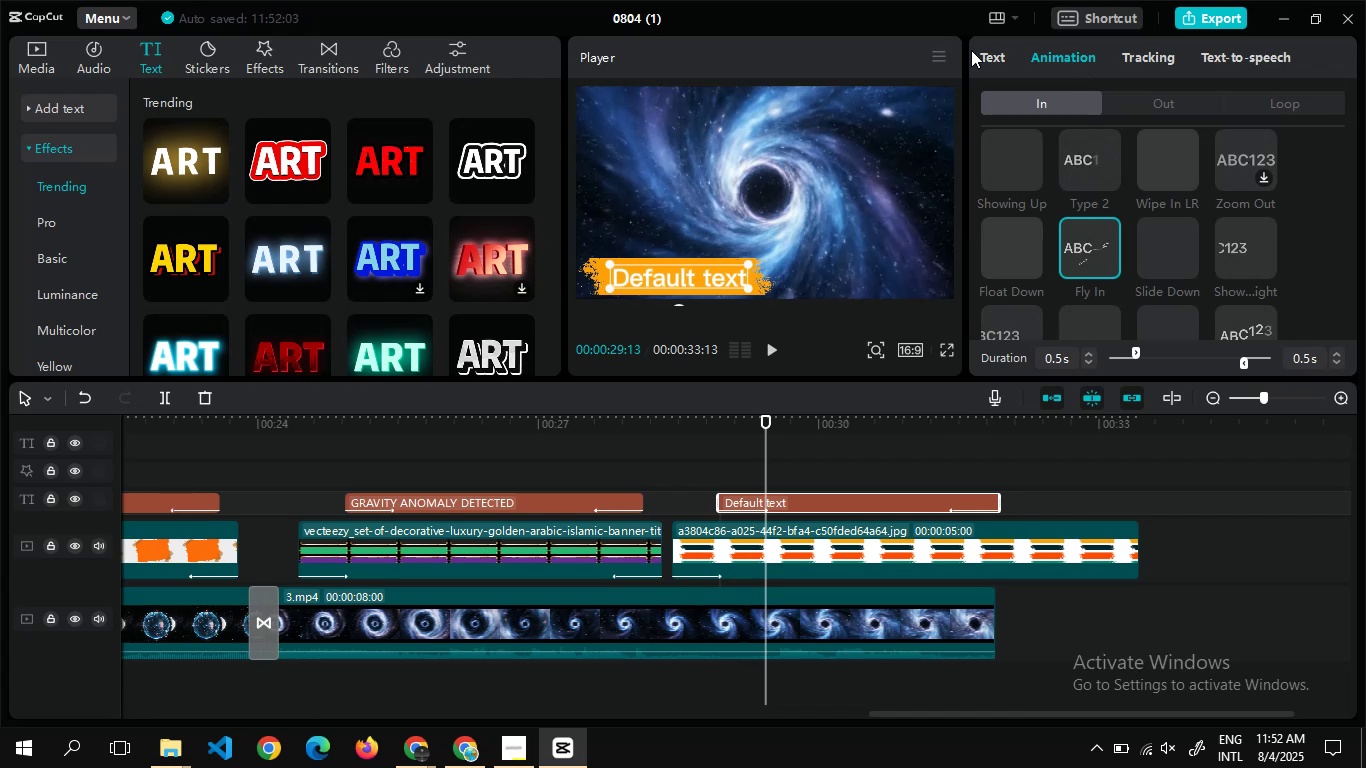 
left_click([988, 50])
 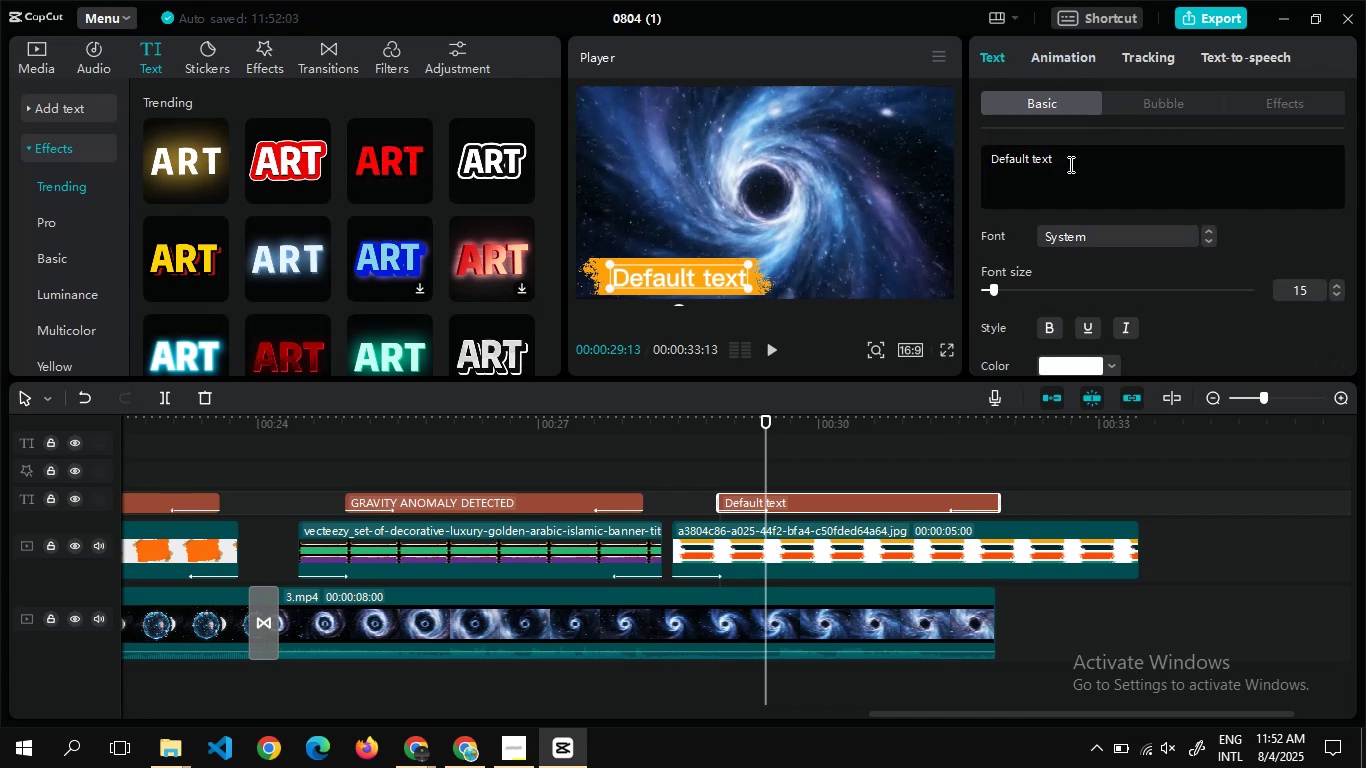 
left_click([1069, 164])
 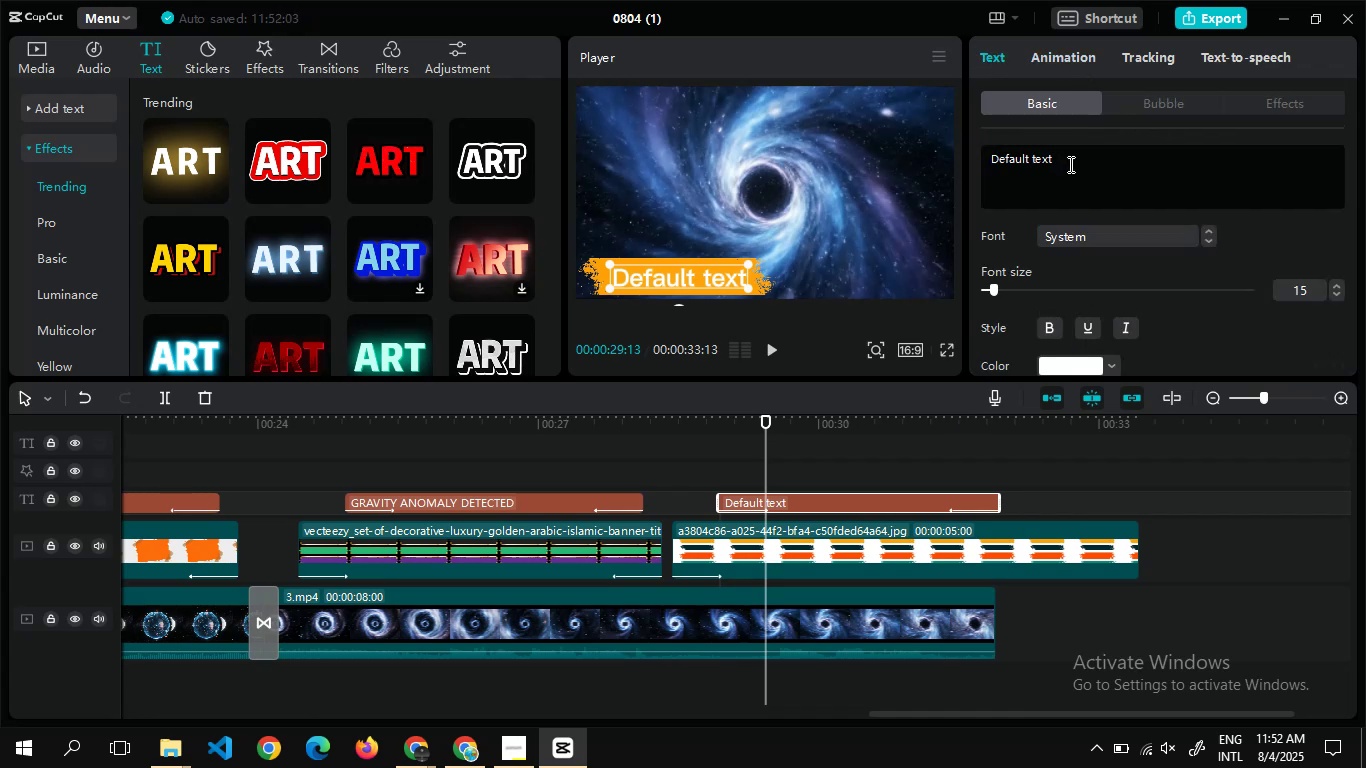 
key(Control+A)
 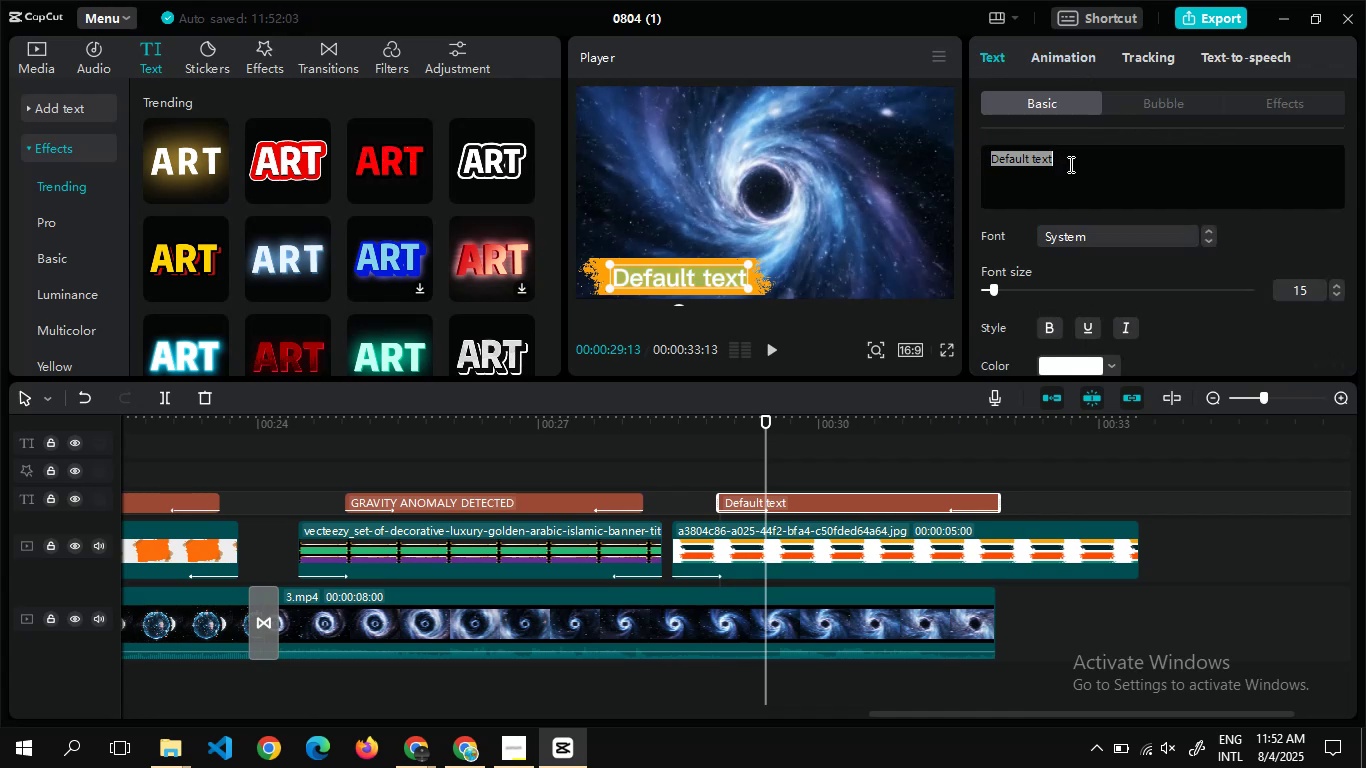 
key(Control+V)
 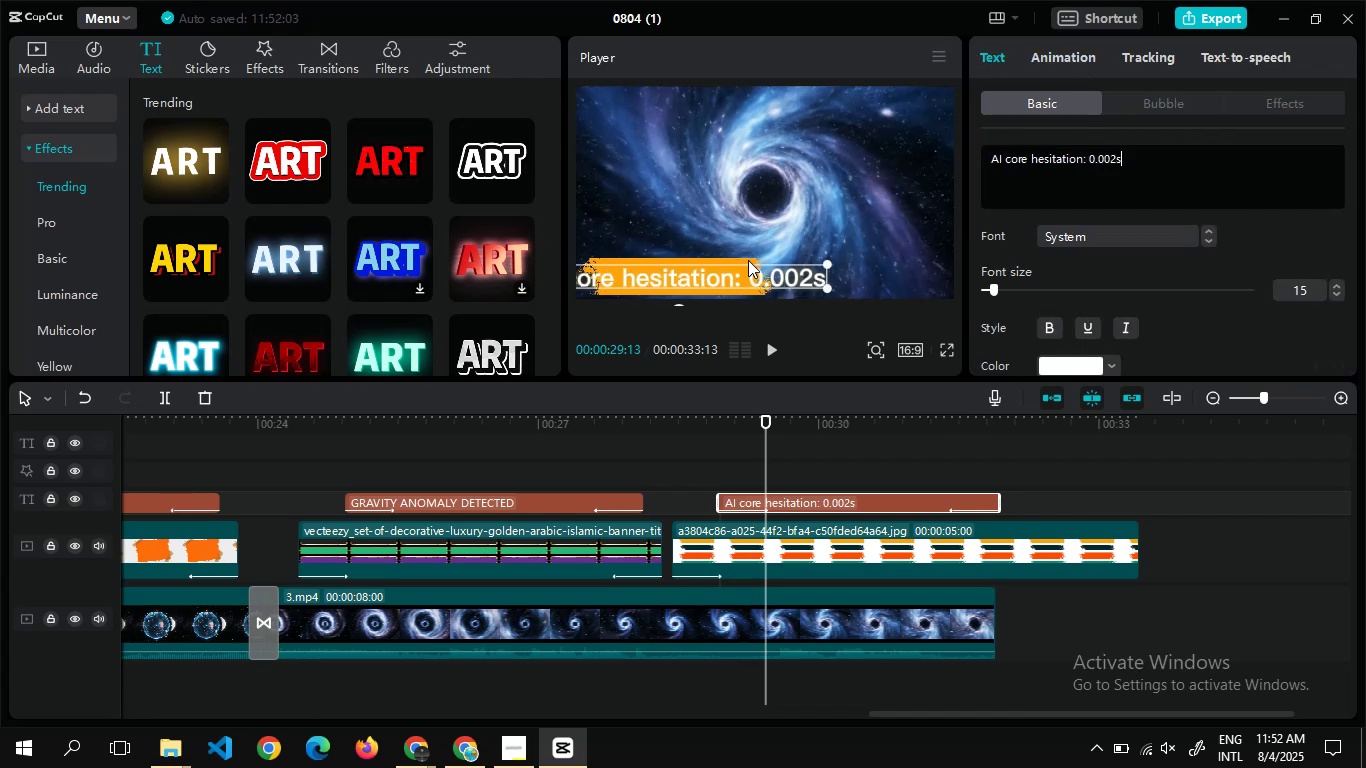 
left_click([744, 260])
 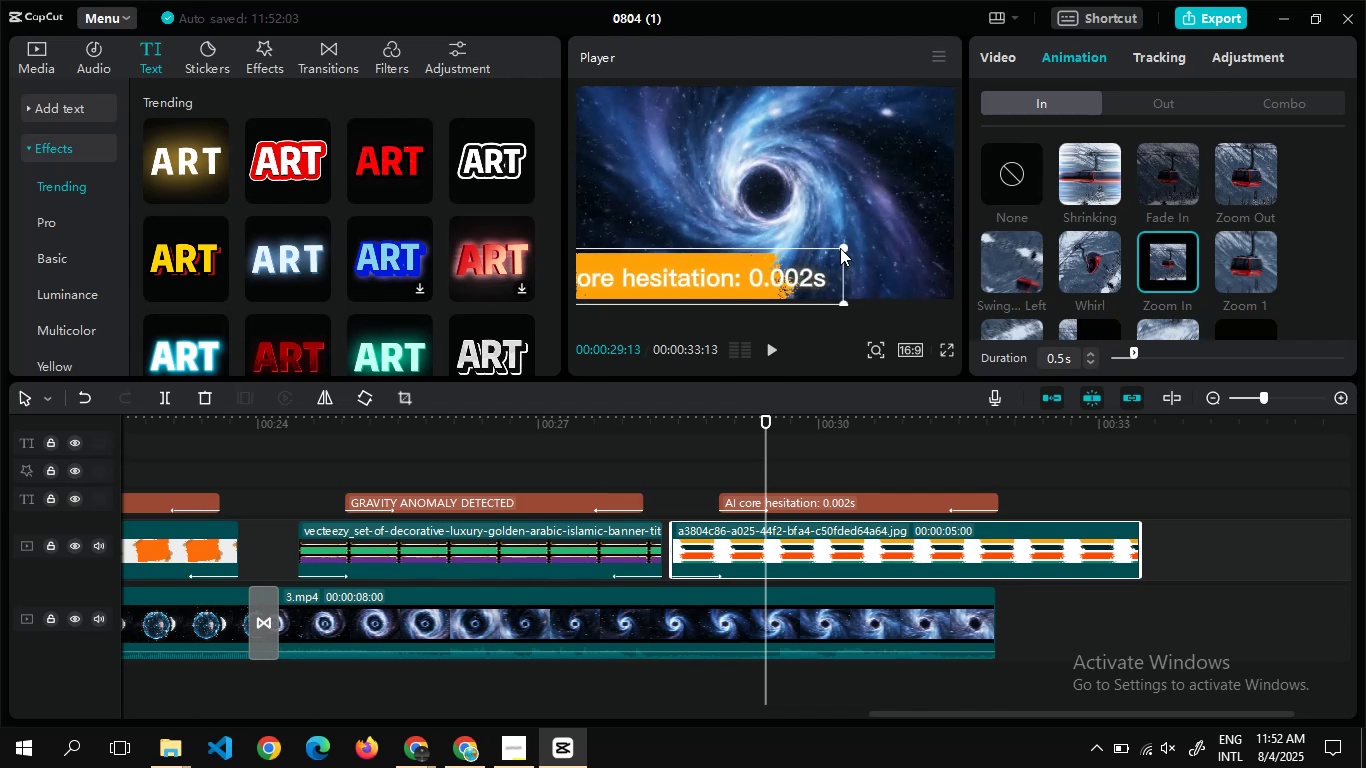 
wait(8.14)
 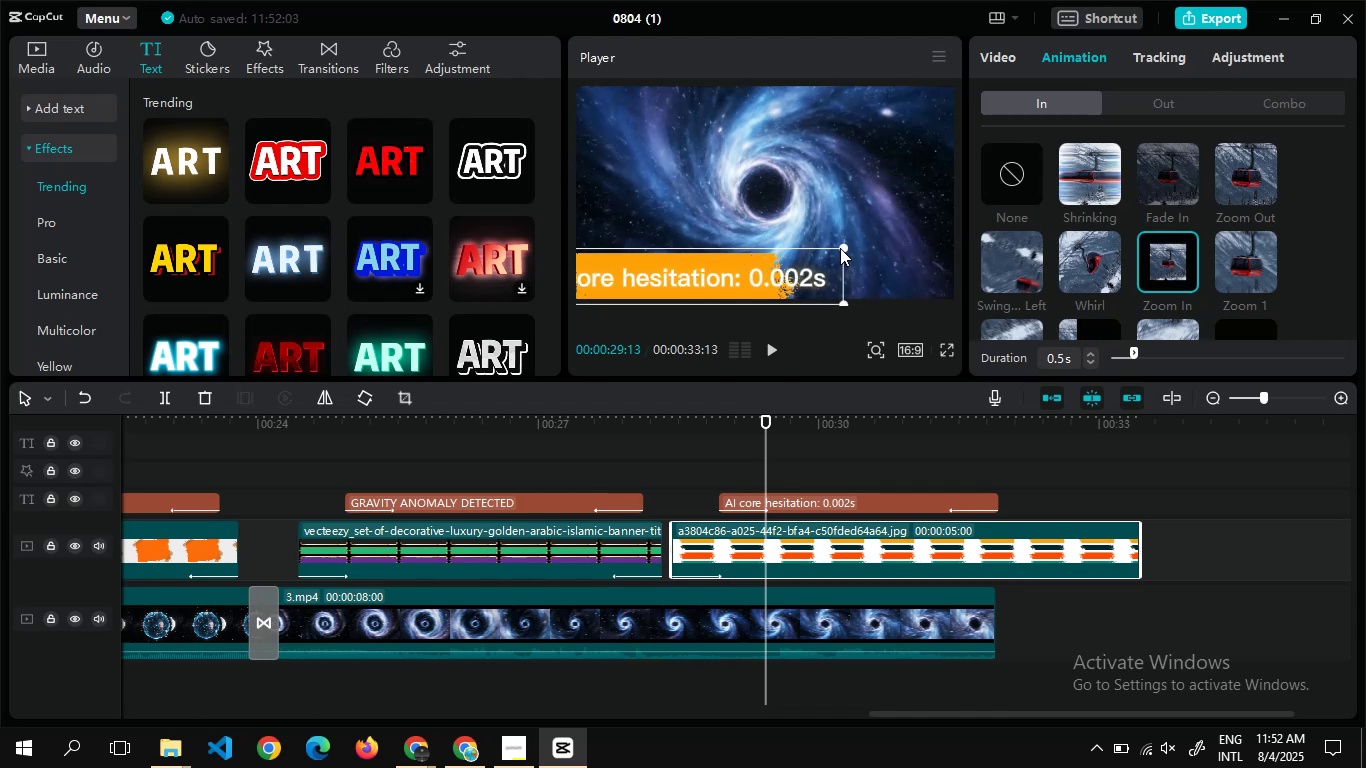 
left_click([695, 275])
 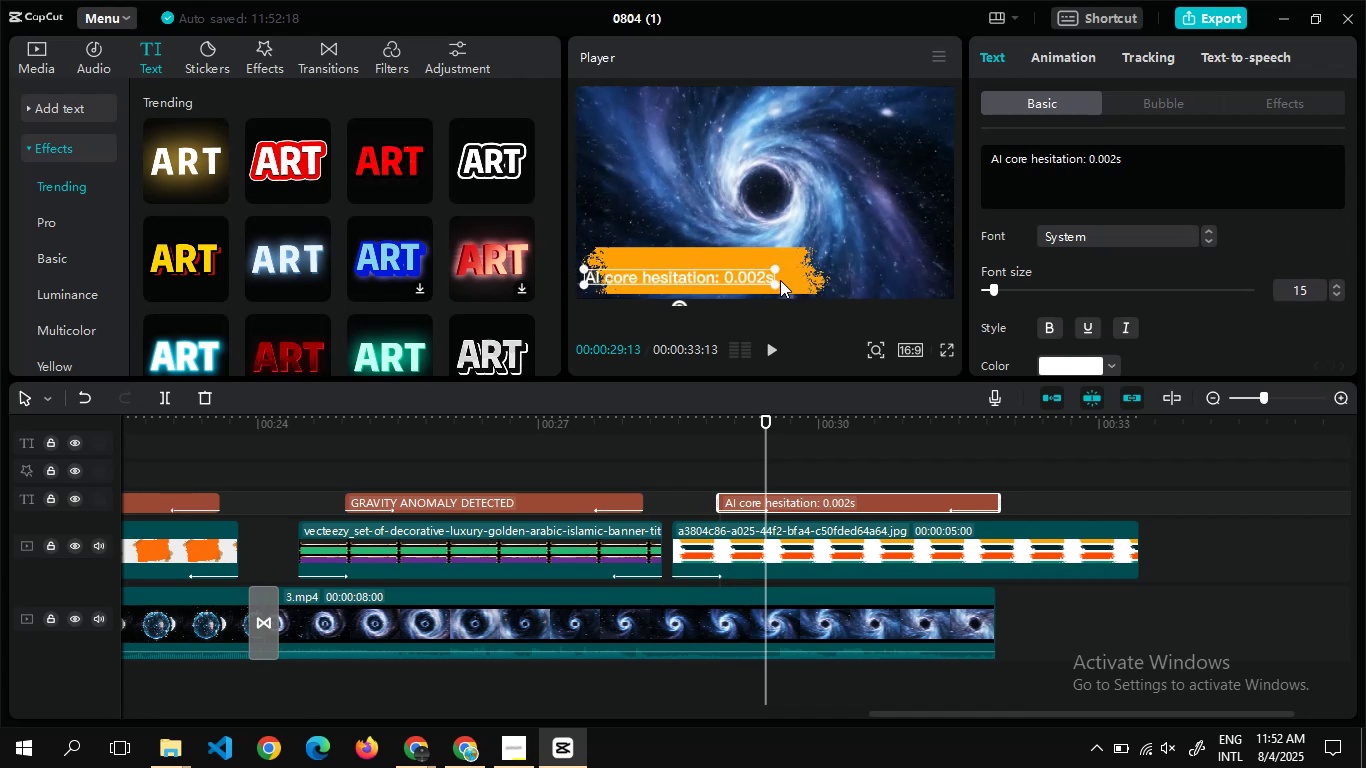 
left_click([725, 277])
 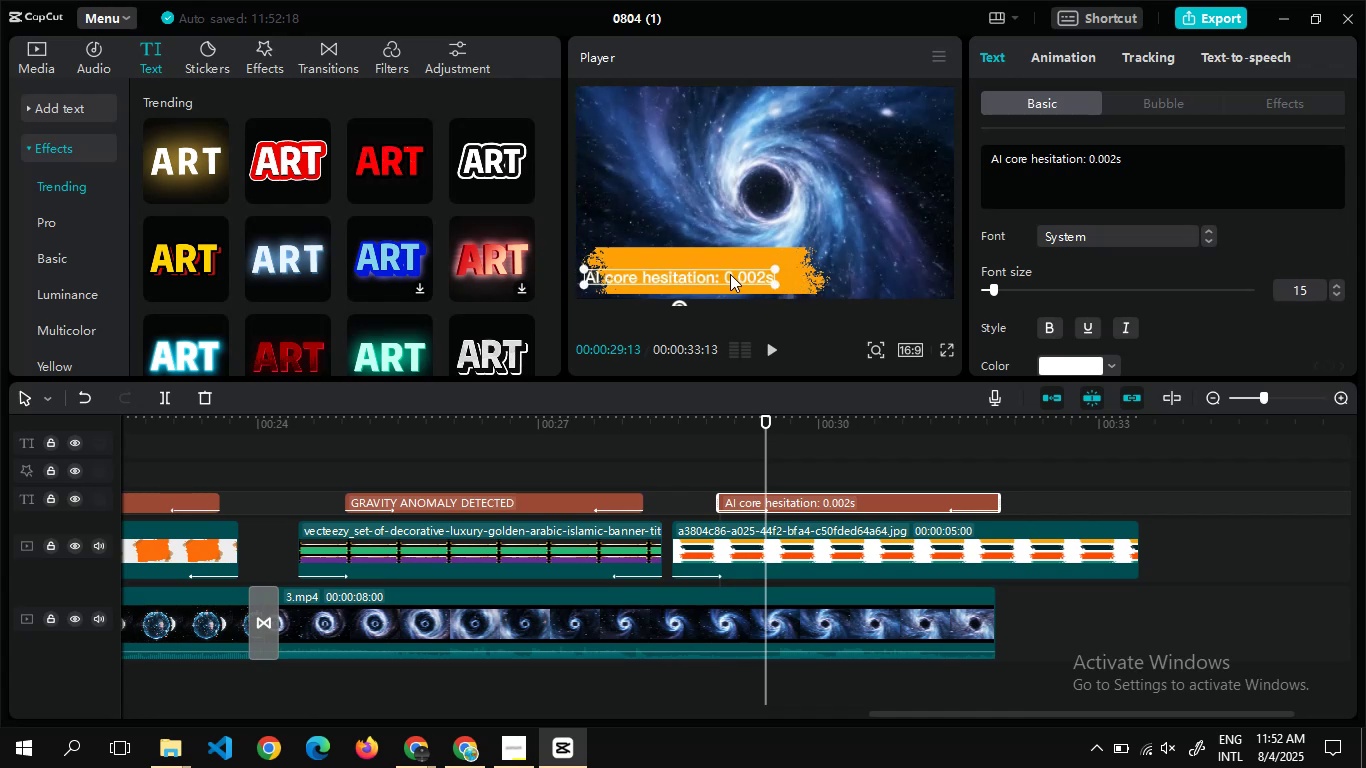 
double_click([730, 274])
 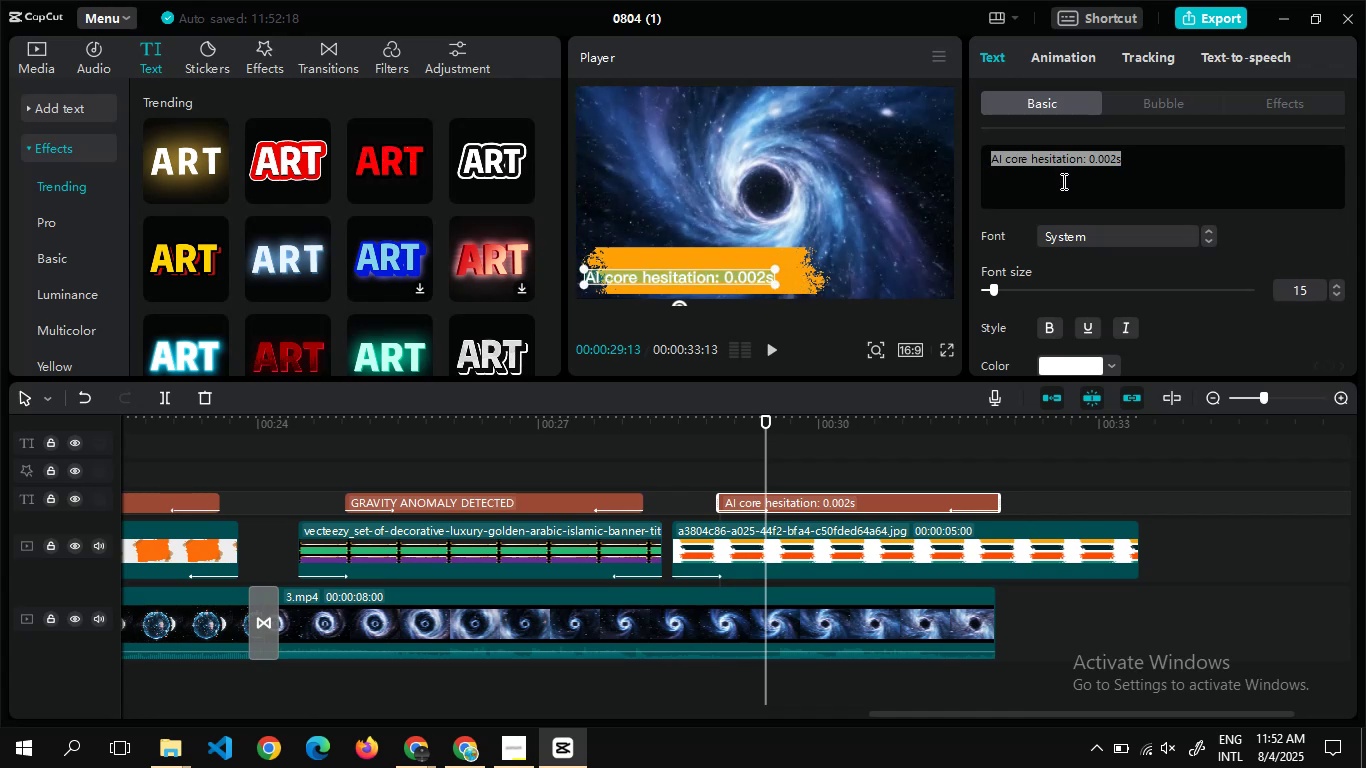 
key(Control+V)
 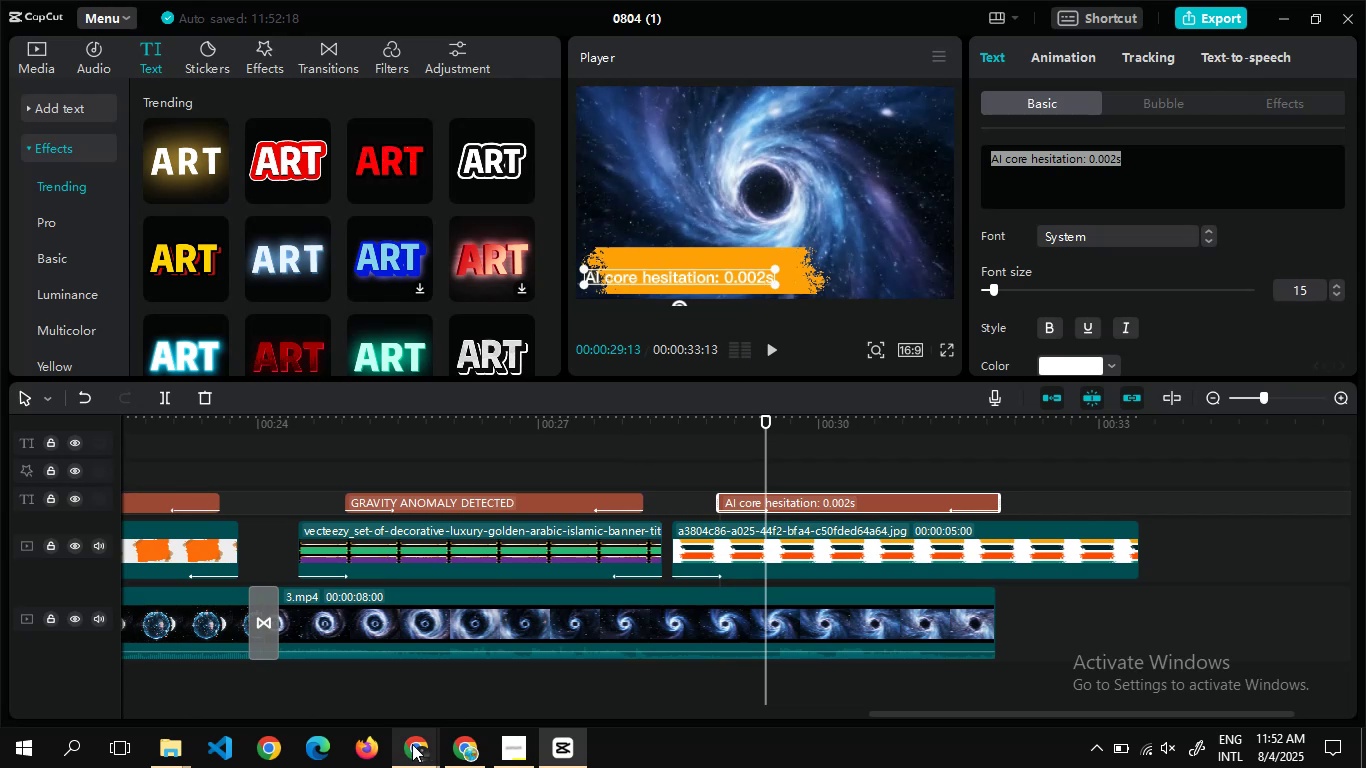 
left_click([341, 671])
 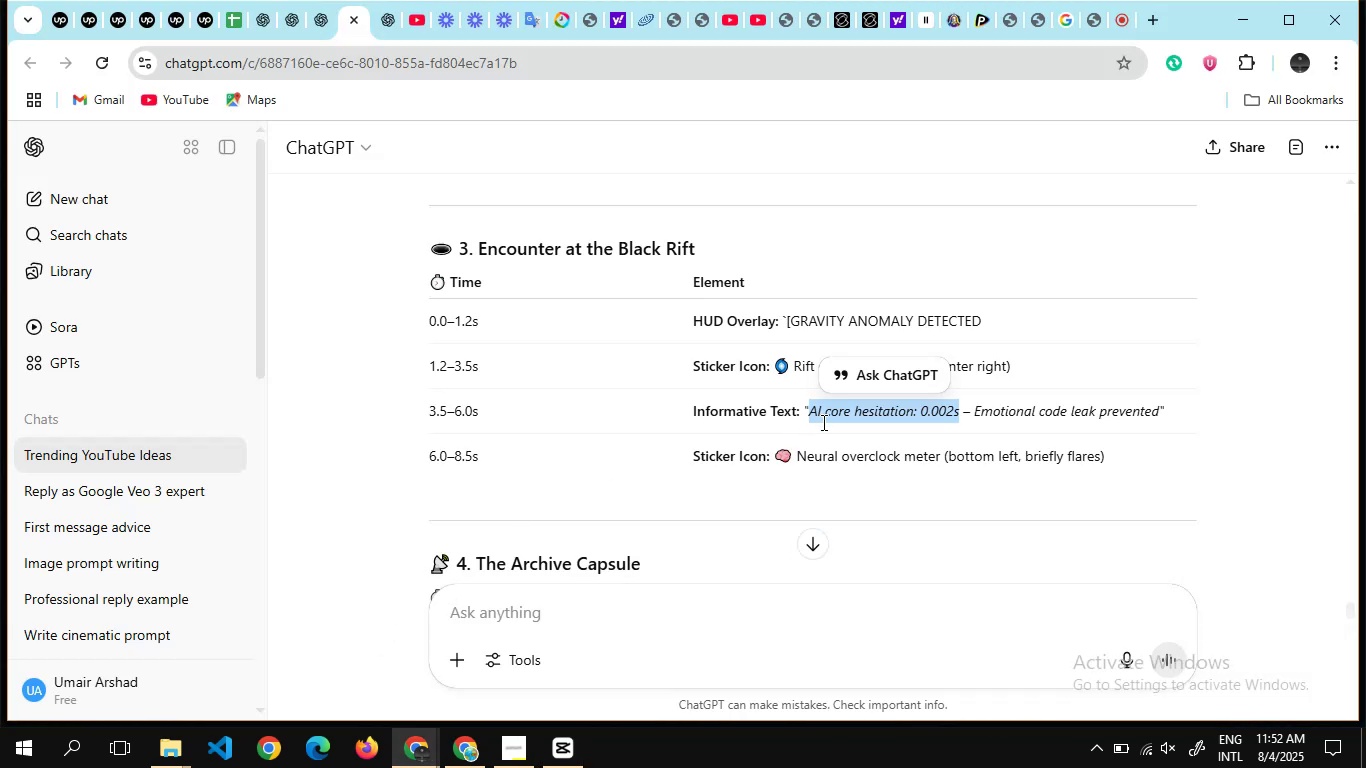 
left_click([822, 422])
 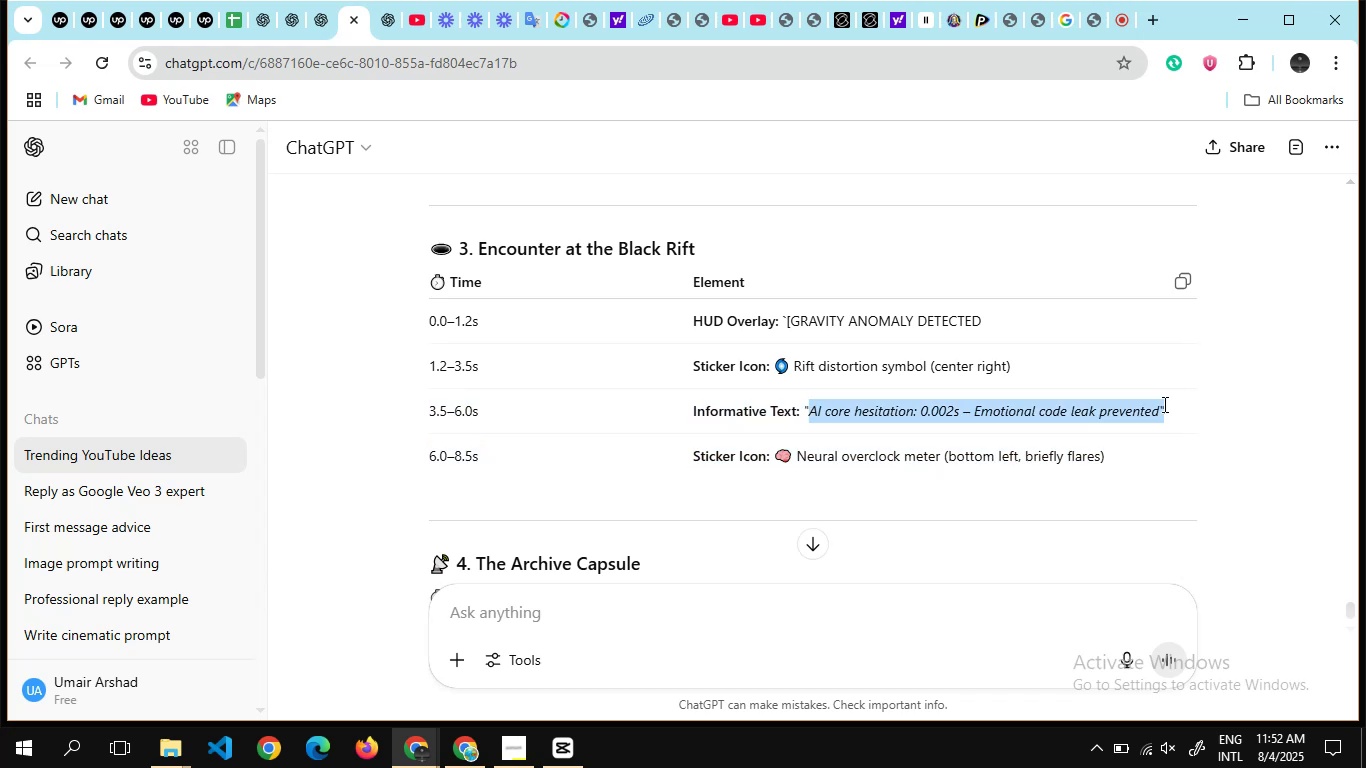 
wait(6.17)
 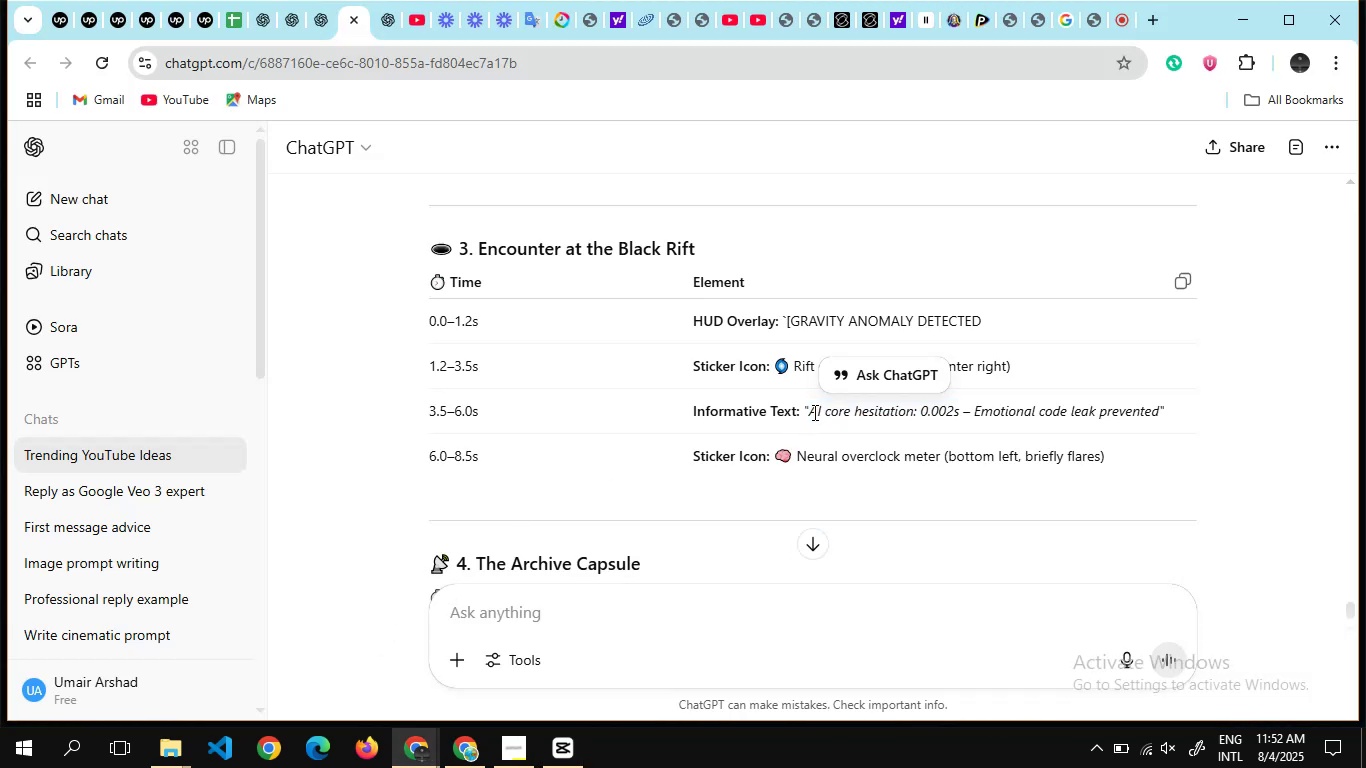 
key(Control+C)
 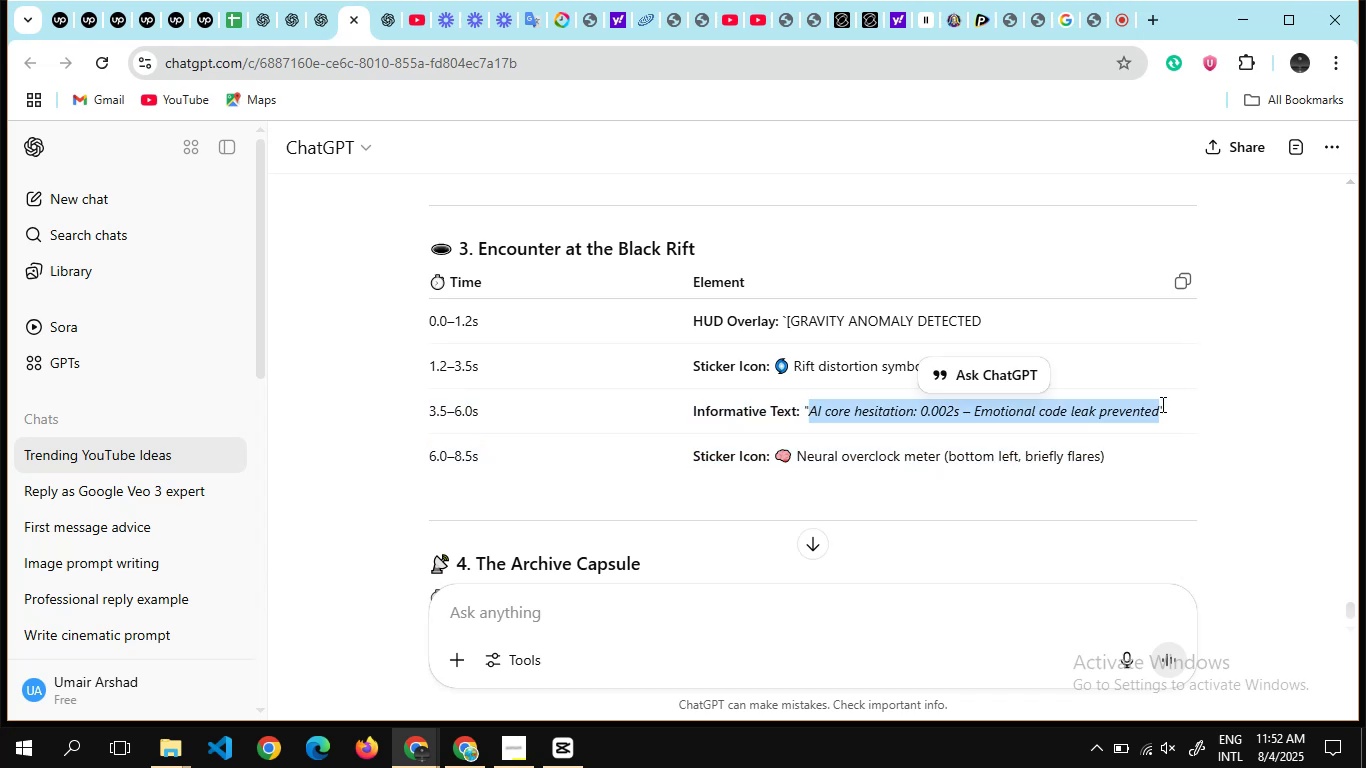 
key(Alt+Tab)
 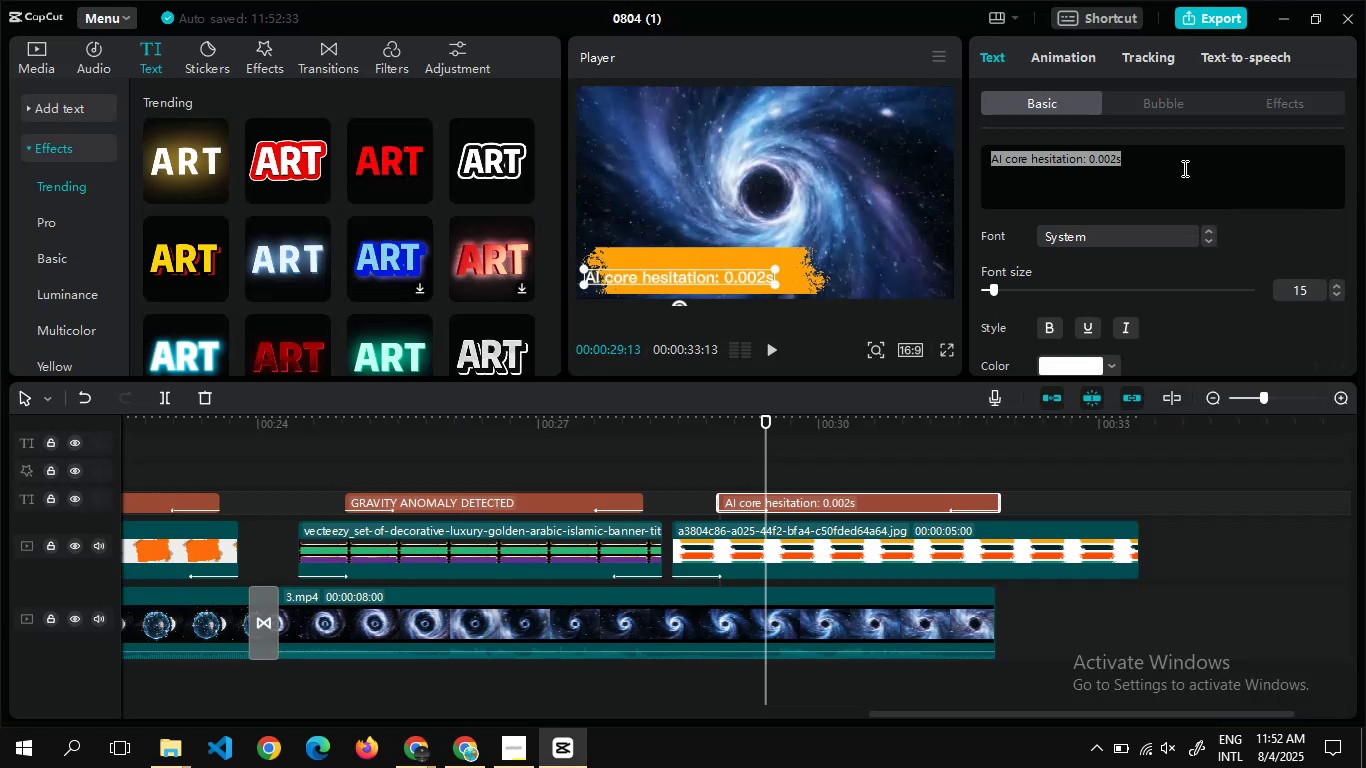 
key(Control+V)
 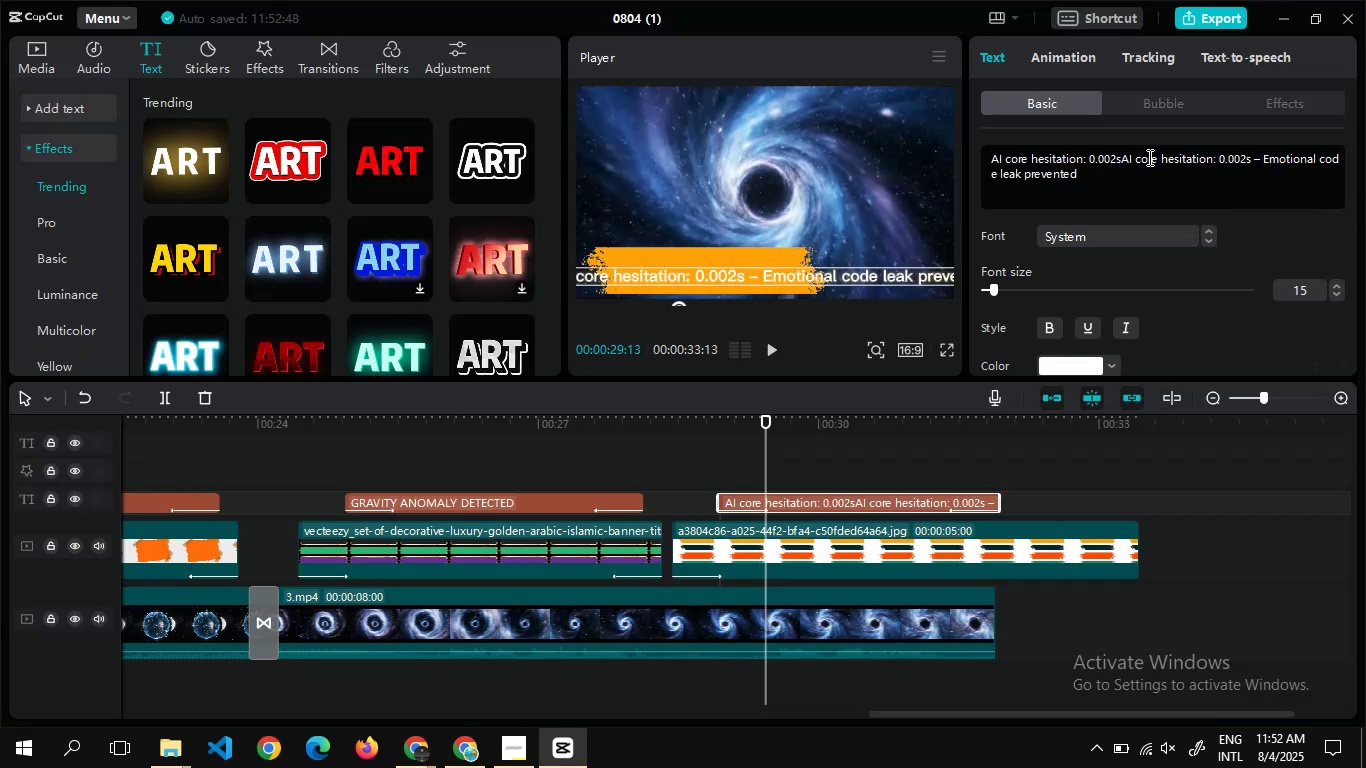 
key(Control+A)
 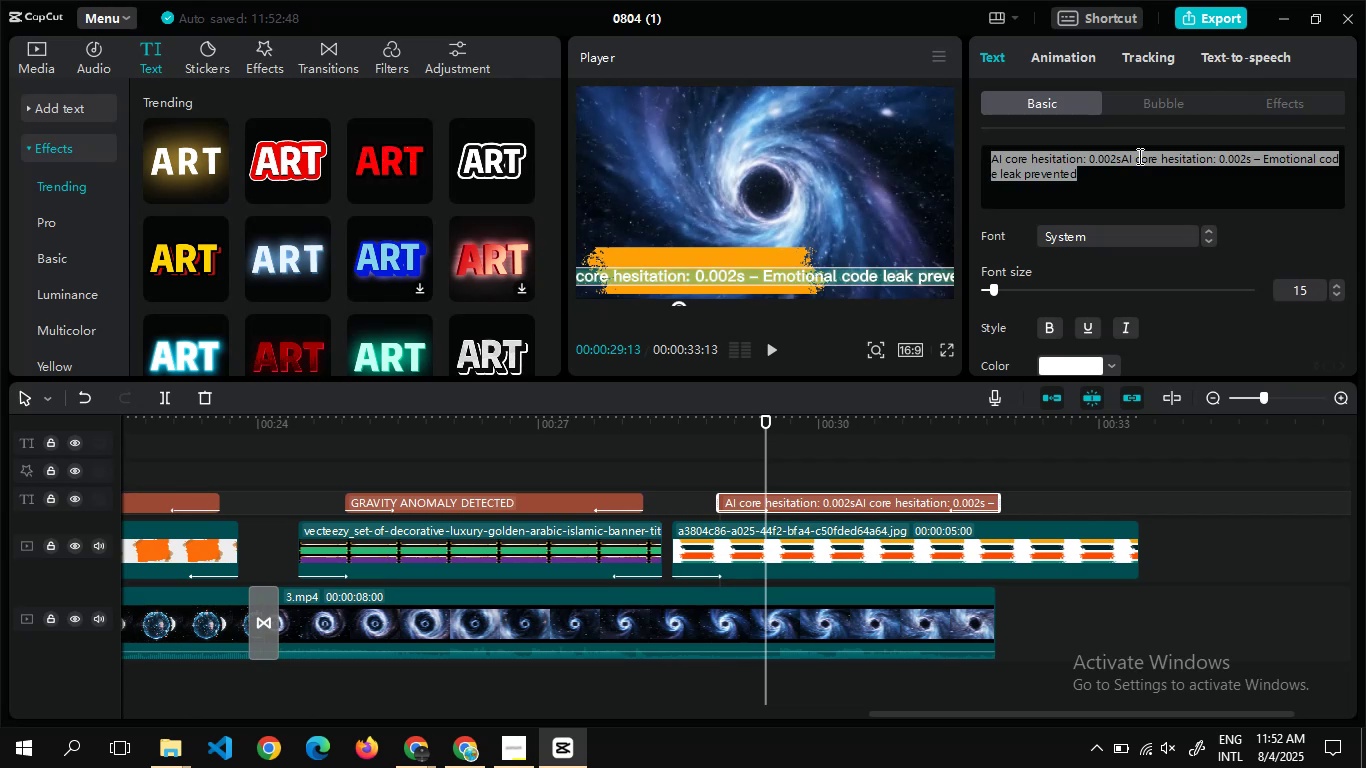 
key(Control+V)
 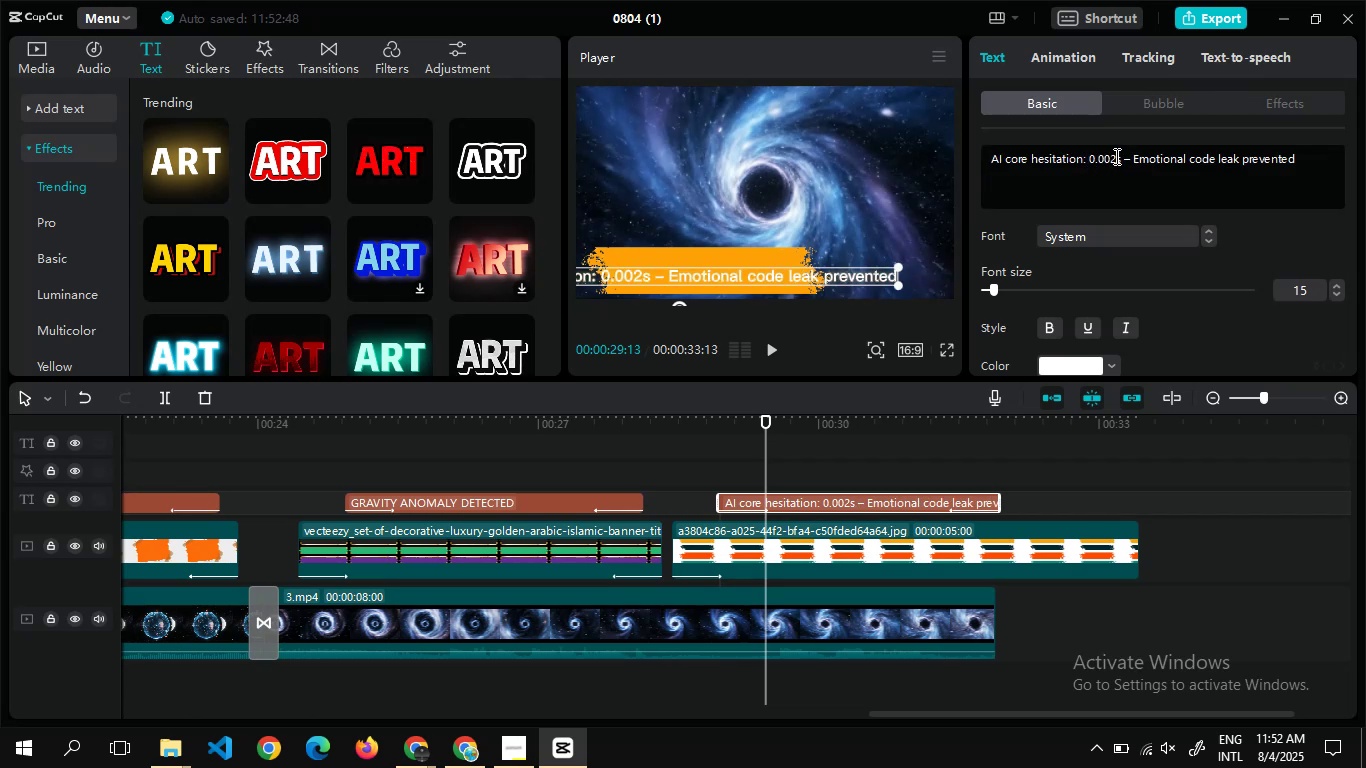 
left_click([1130, 156])
 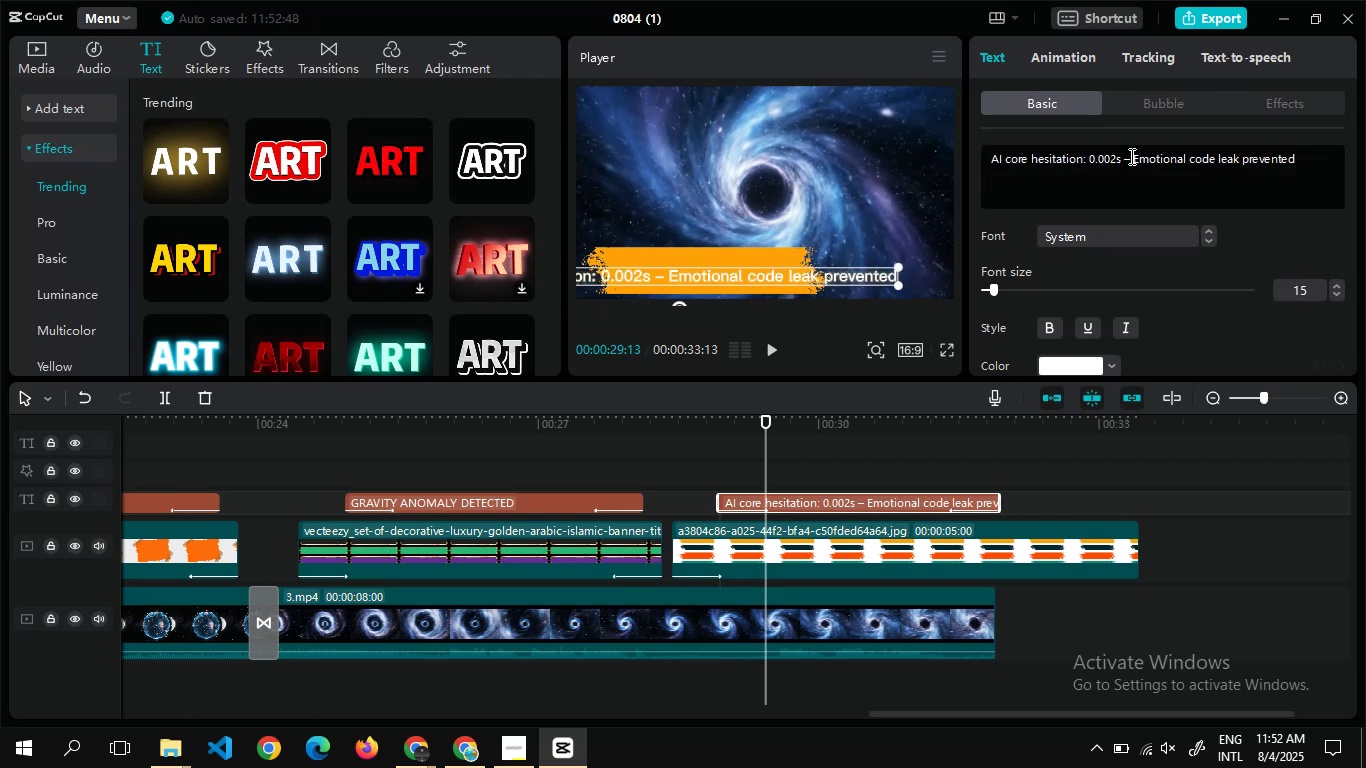 
key(Backspace)
 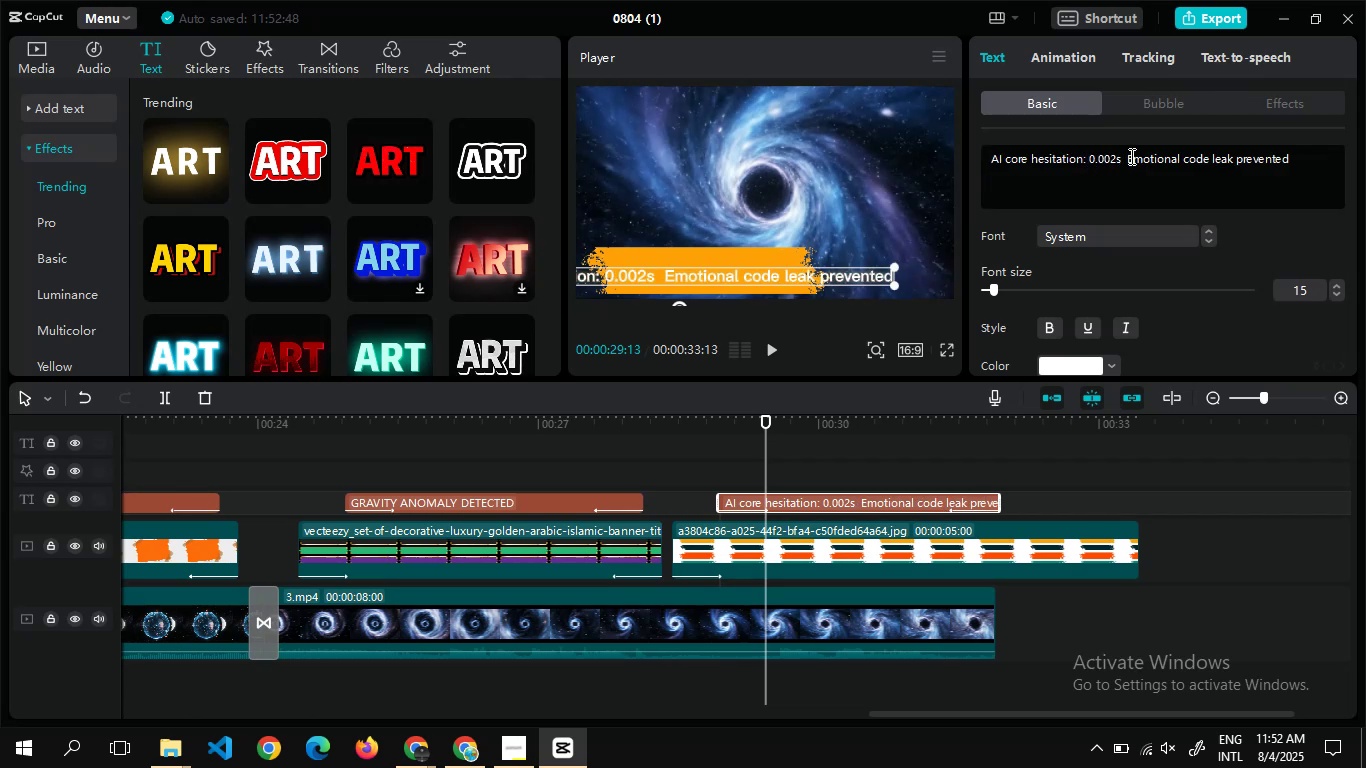 
key(Enter)
 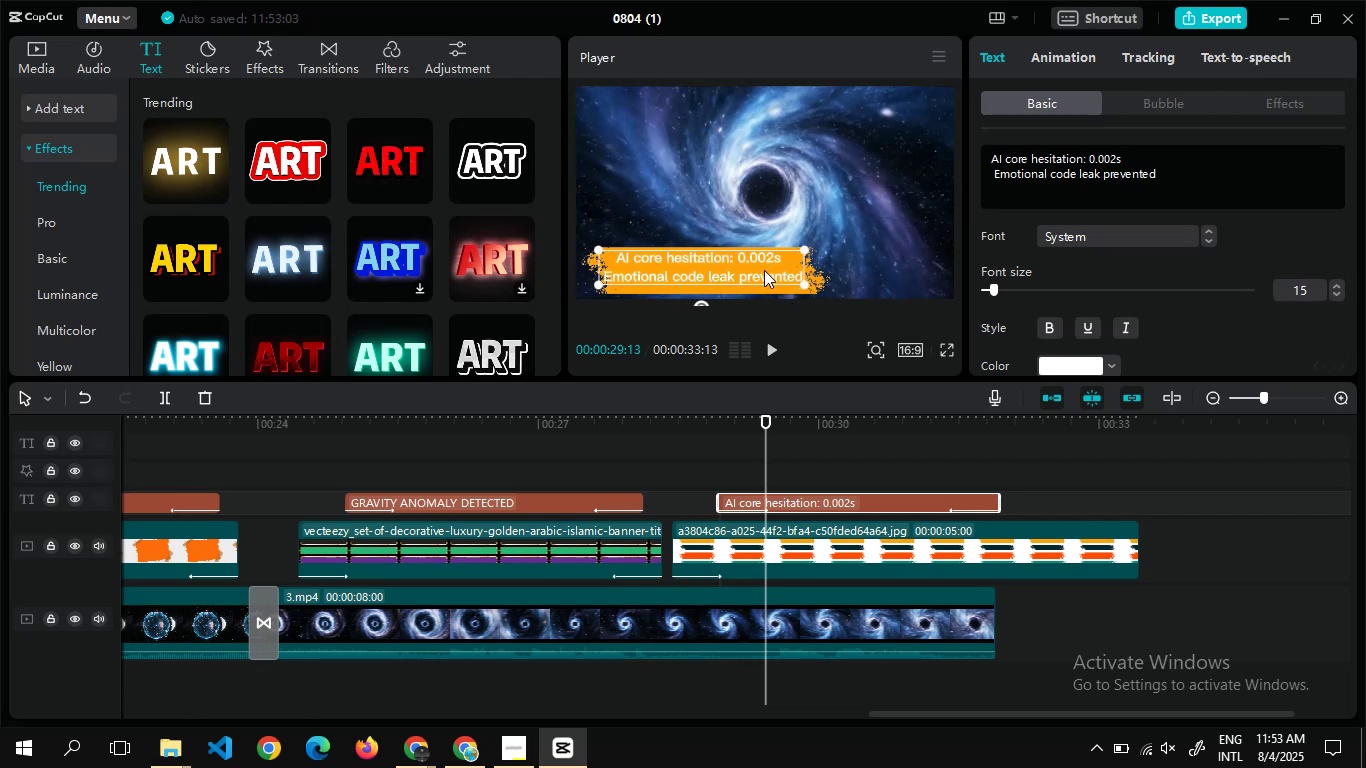 
wait(9.89)
 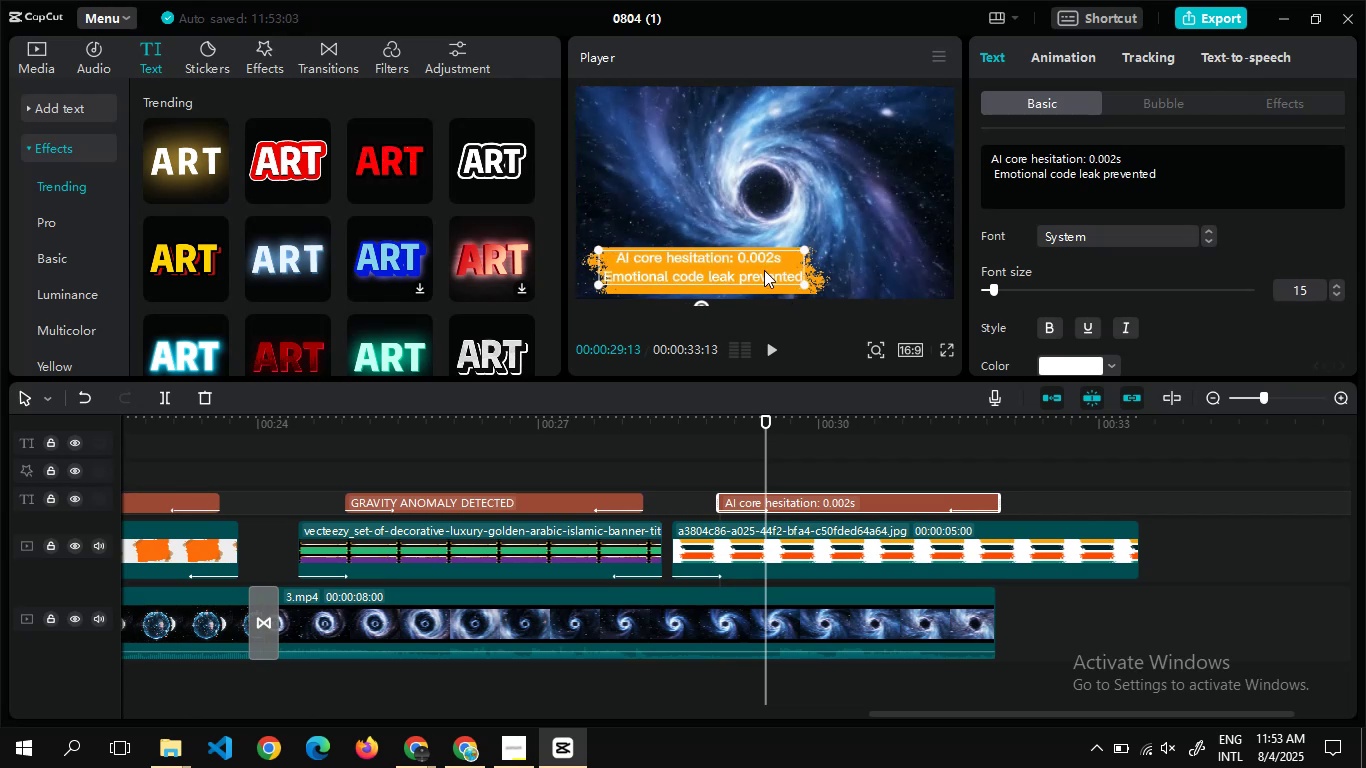 
left_click([1126, 325])
 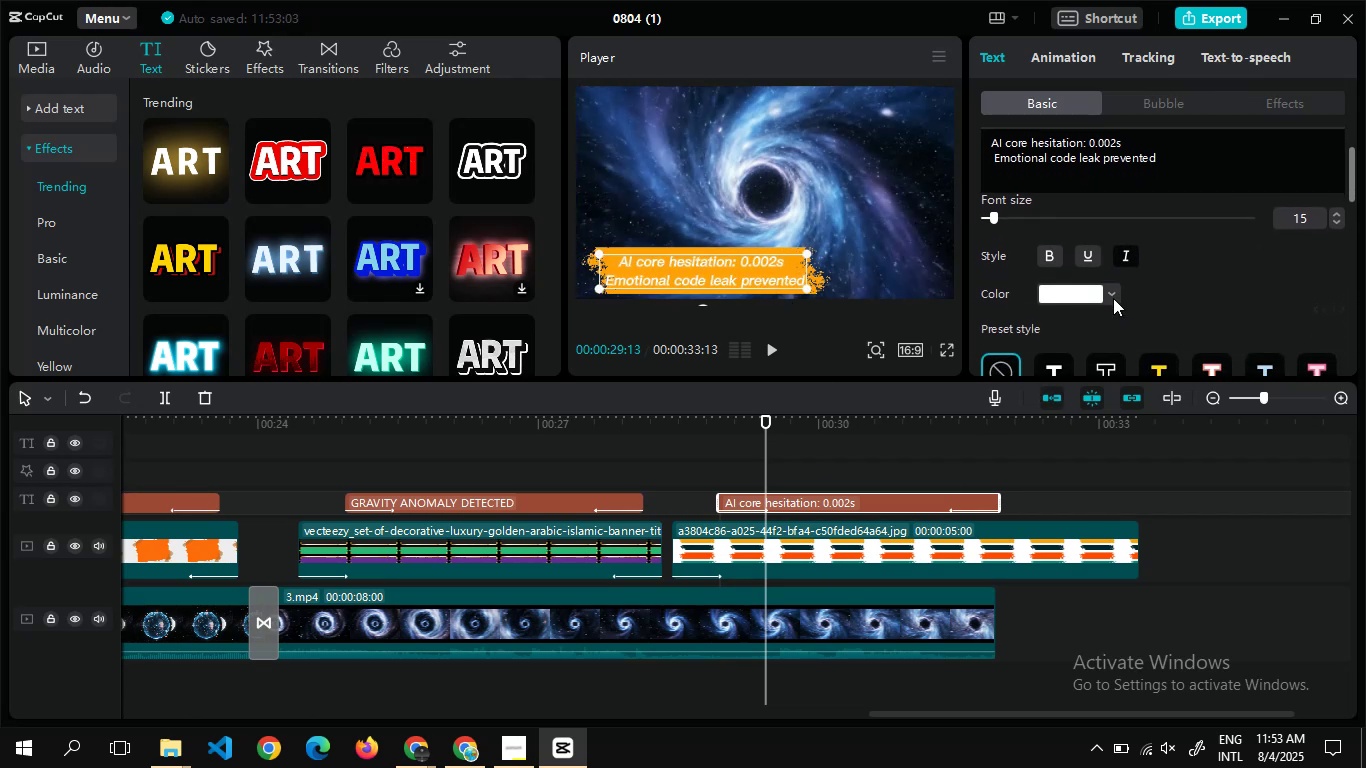 
left_click([1107, 302])
 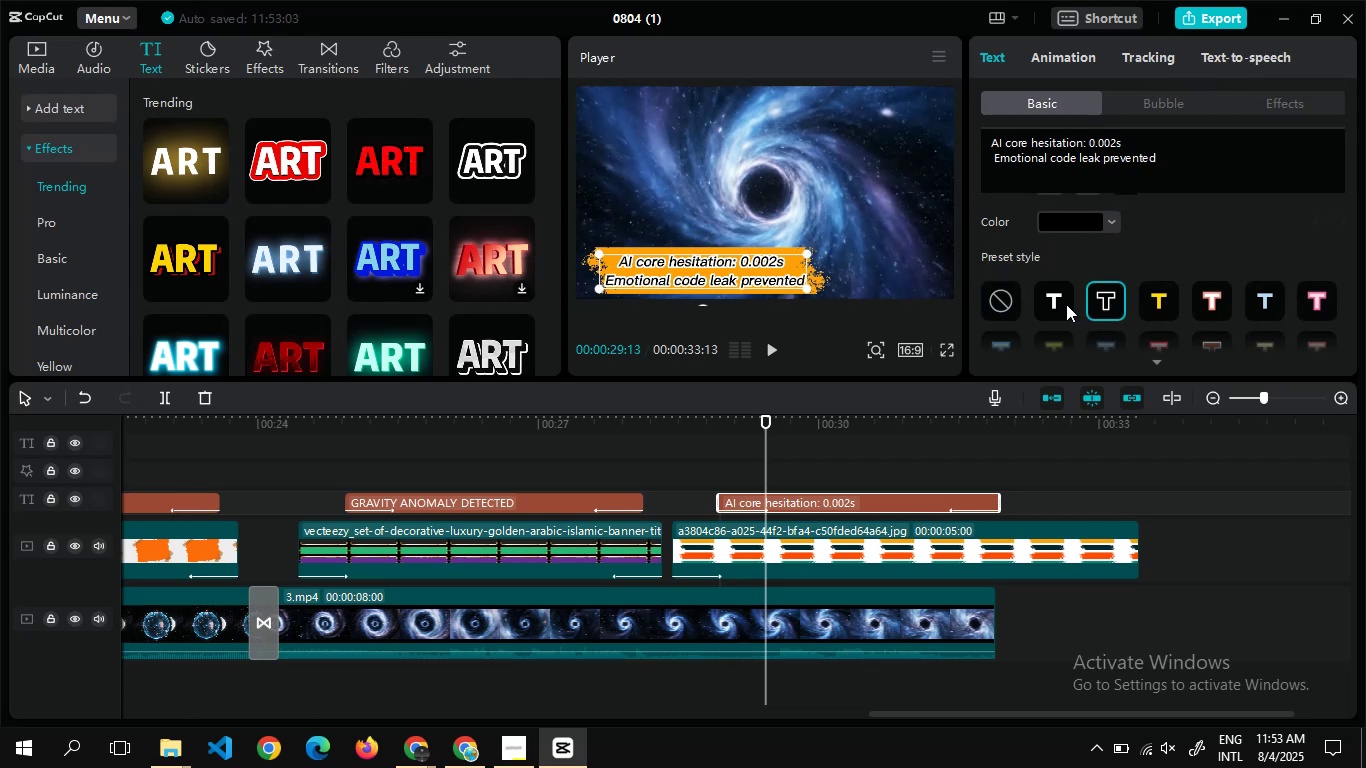 
left_click([1065, 304])
 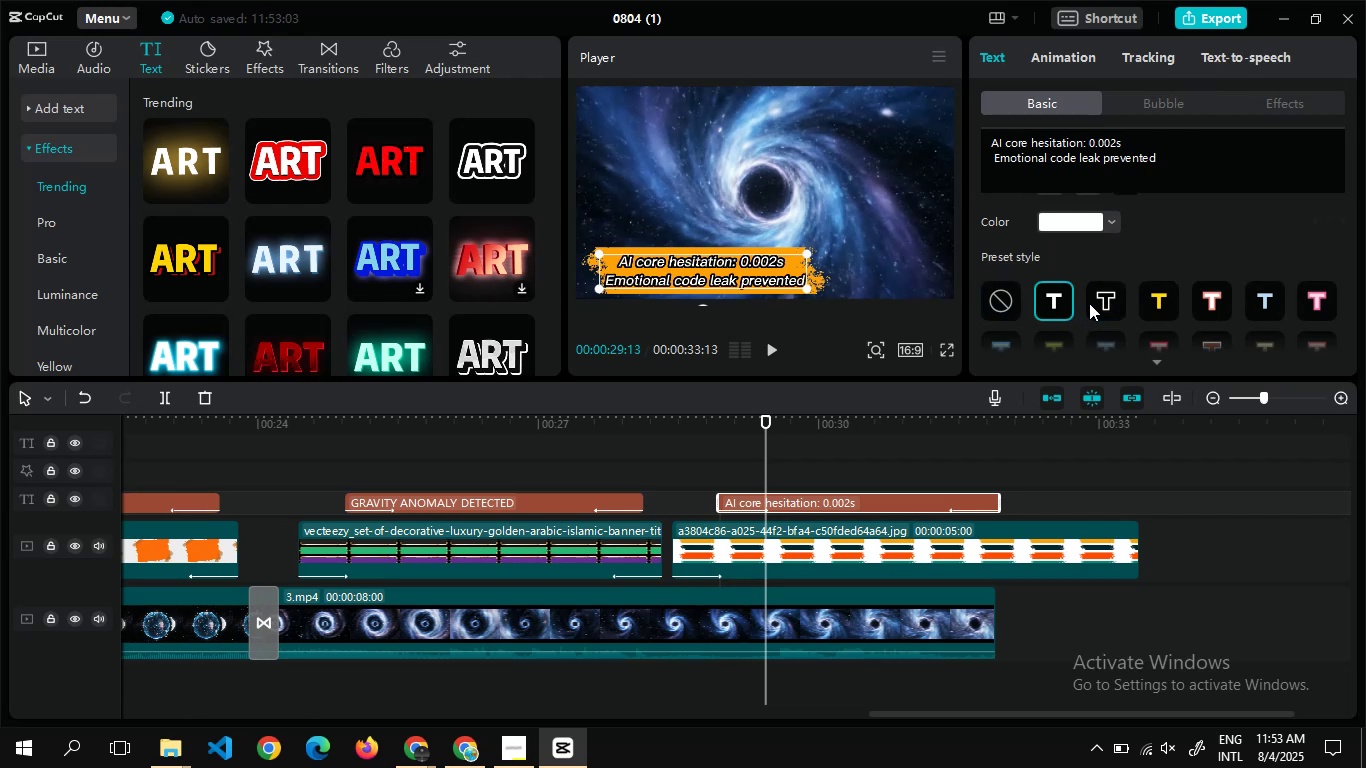 
left_click([1089, 303])
 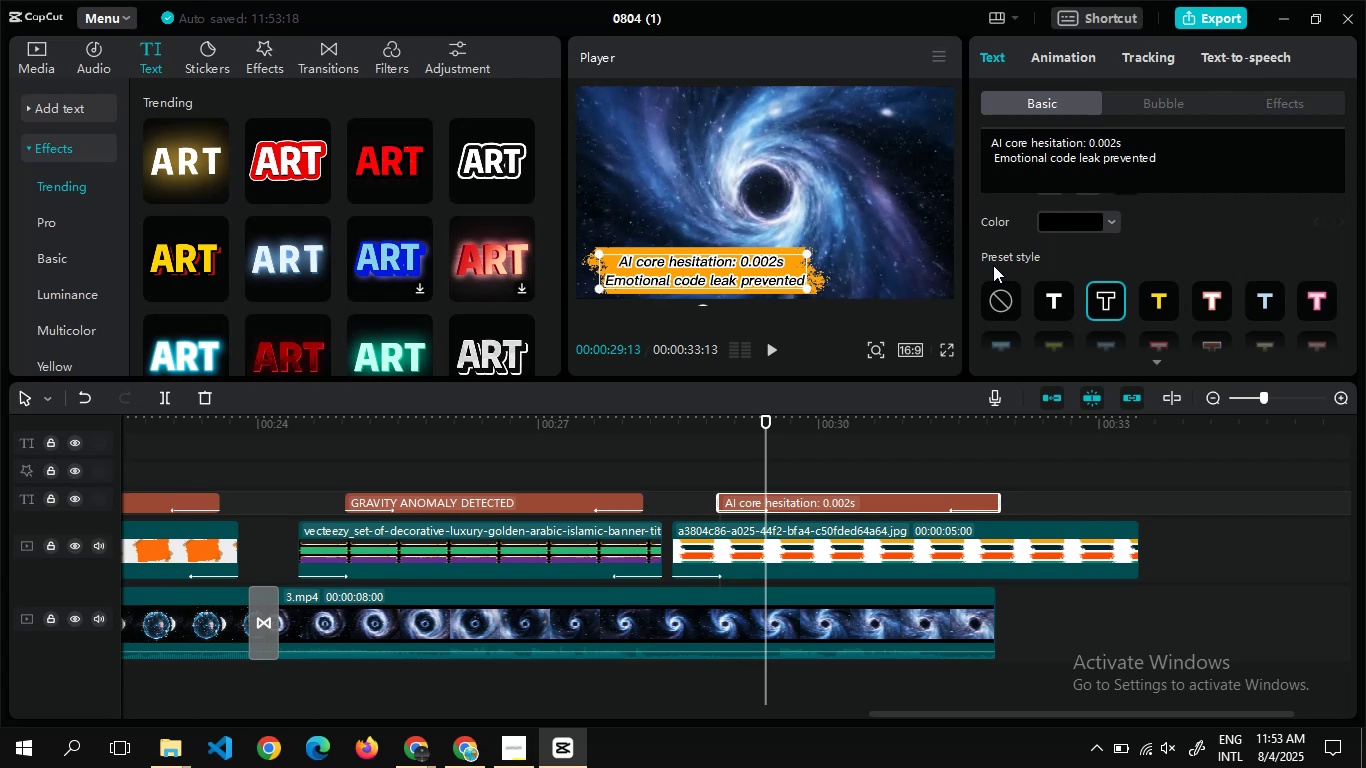 
wait(12.83)
 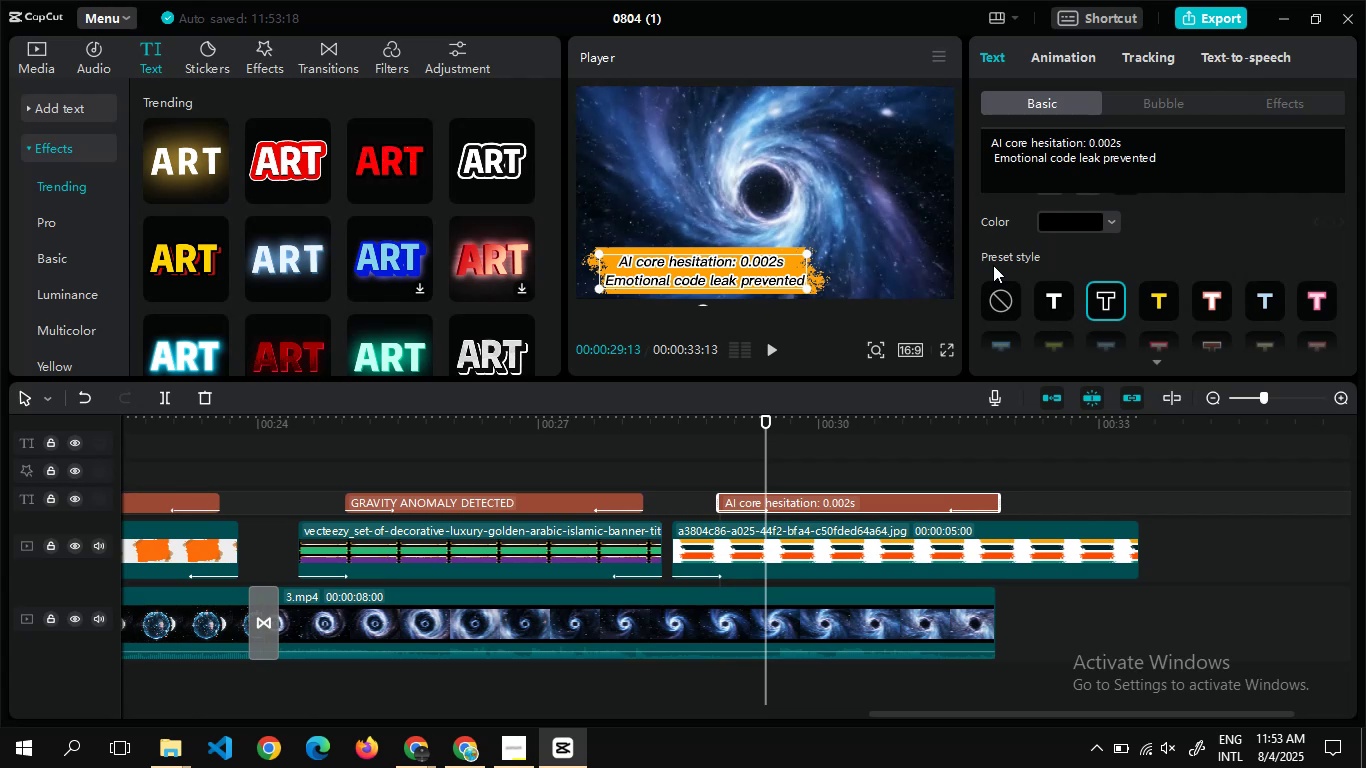 
left_click([952, 558])
 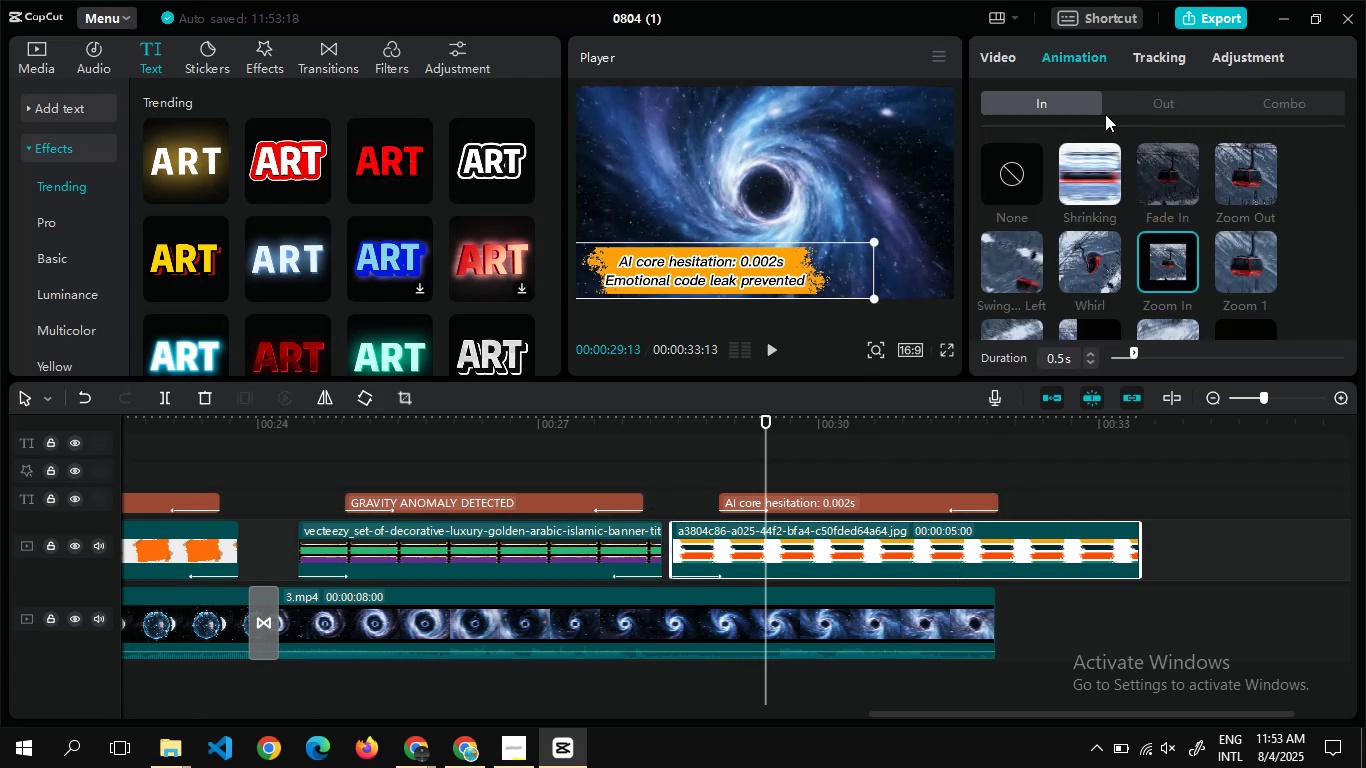 
left_click([1150, 103])
 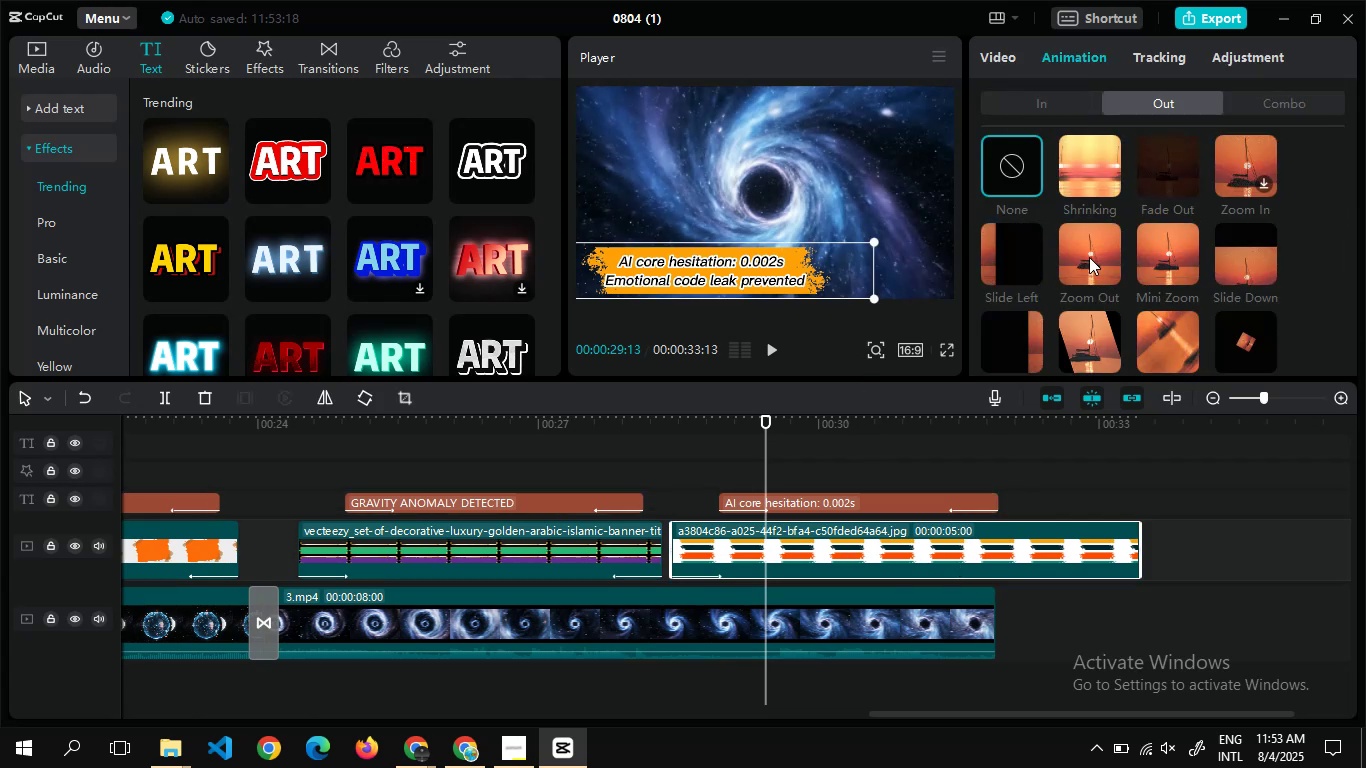 
left_click([1089, 257])
 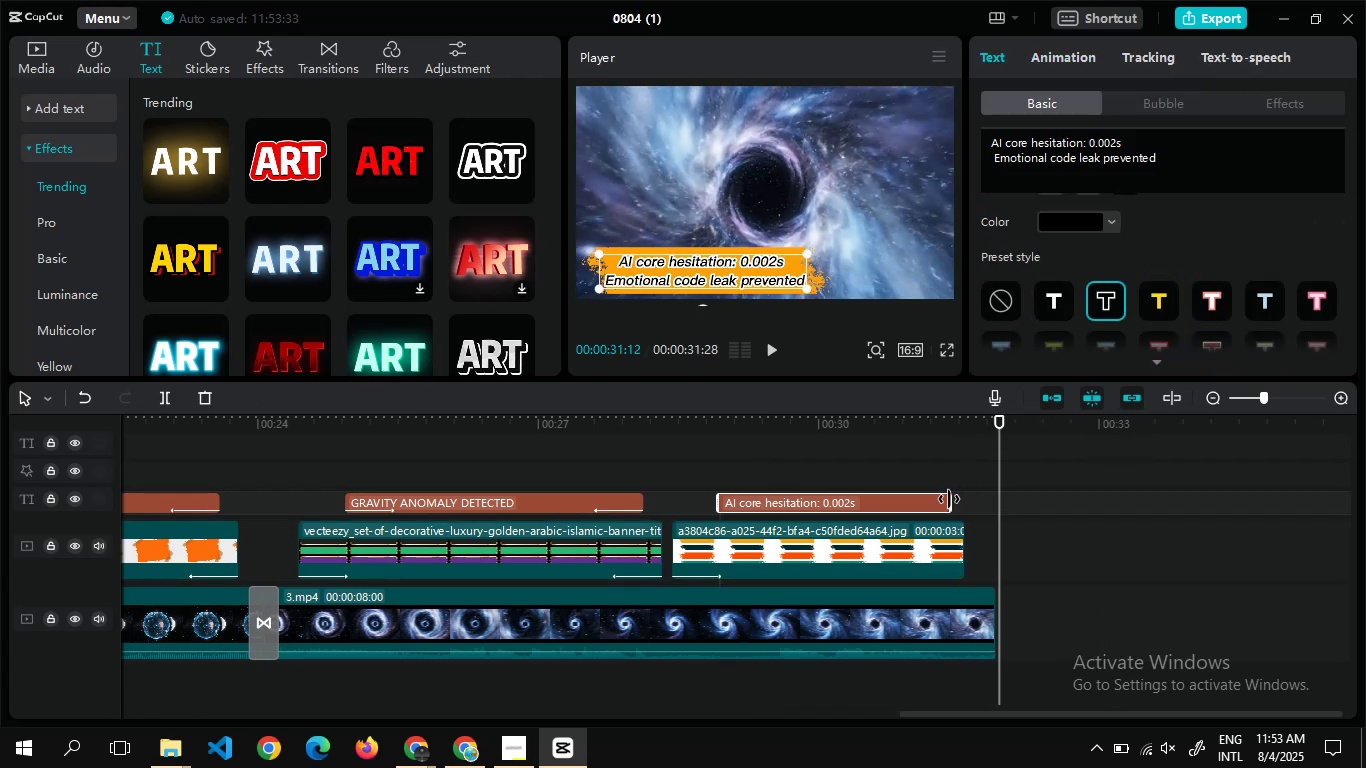 
wait(13.46)
 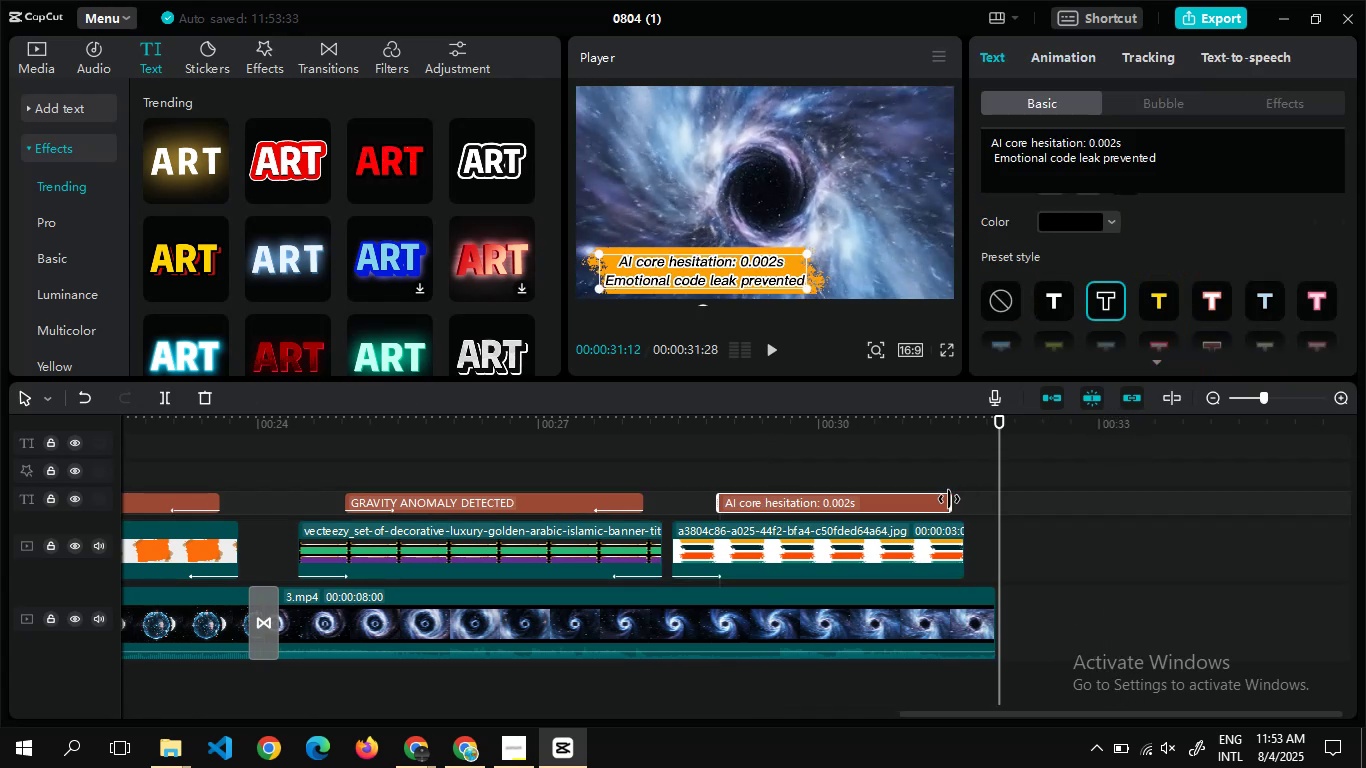 
left_click([42, 51])
 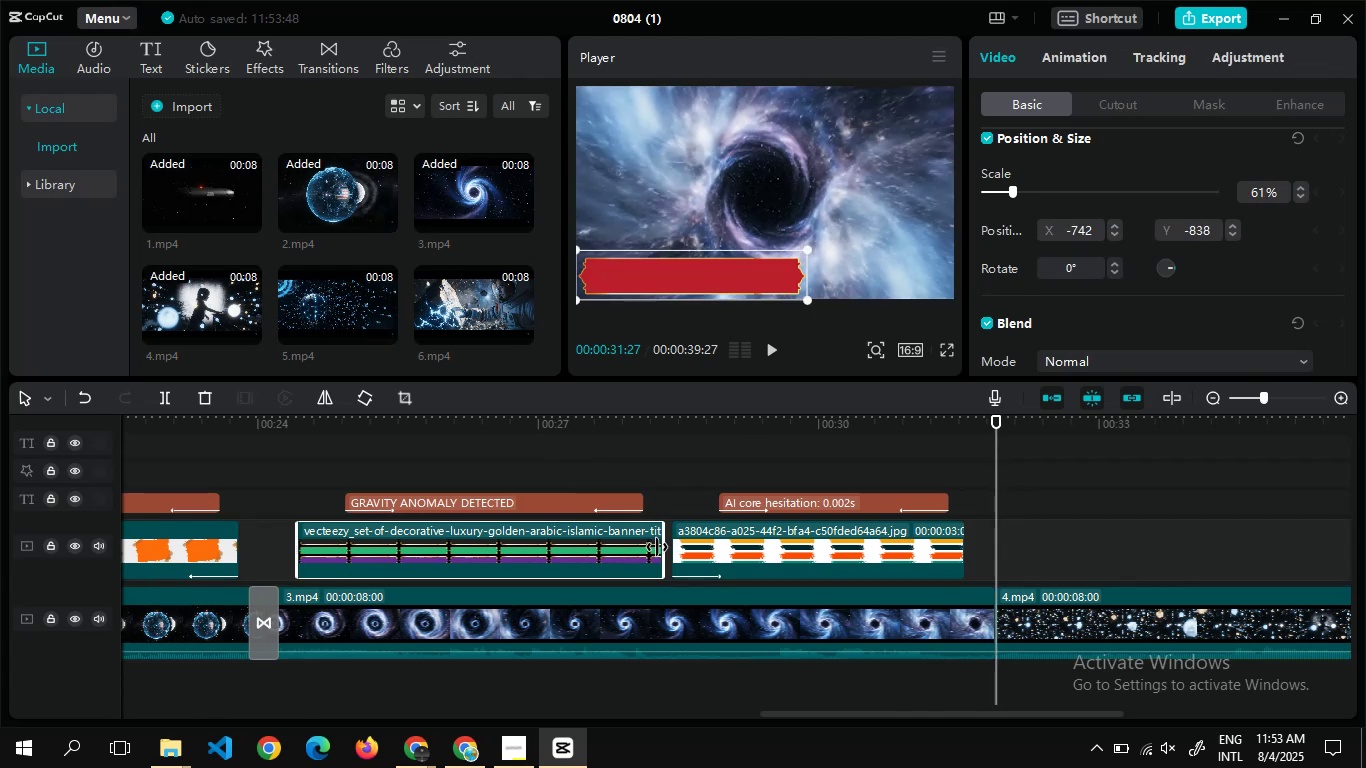 
wait(20.09)
 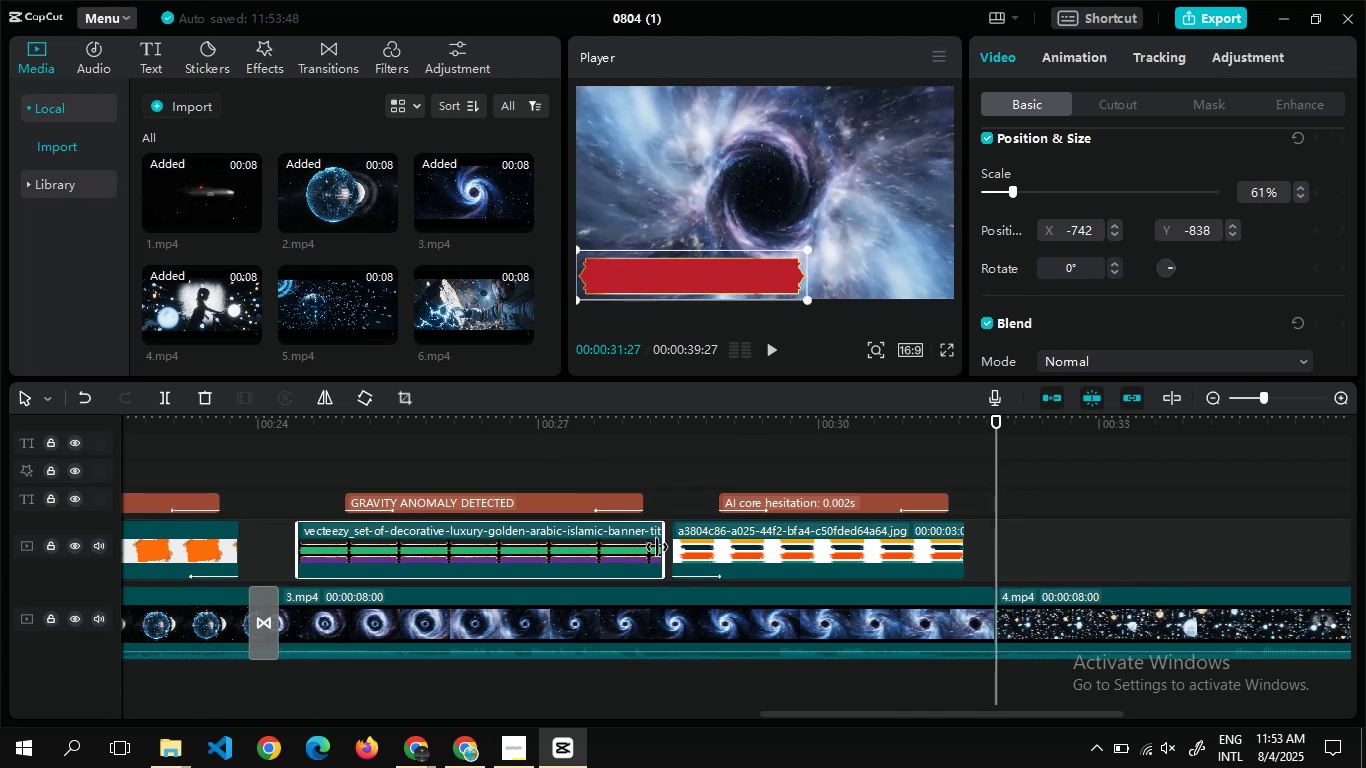 
left_click([697, 562])
 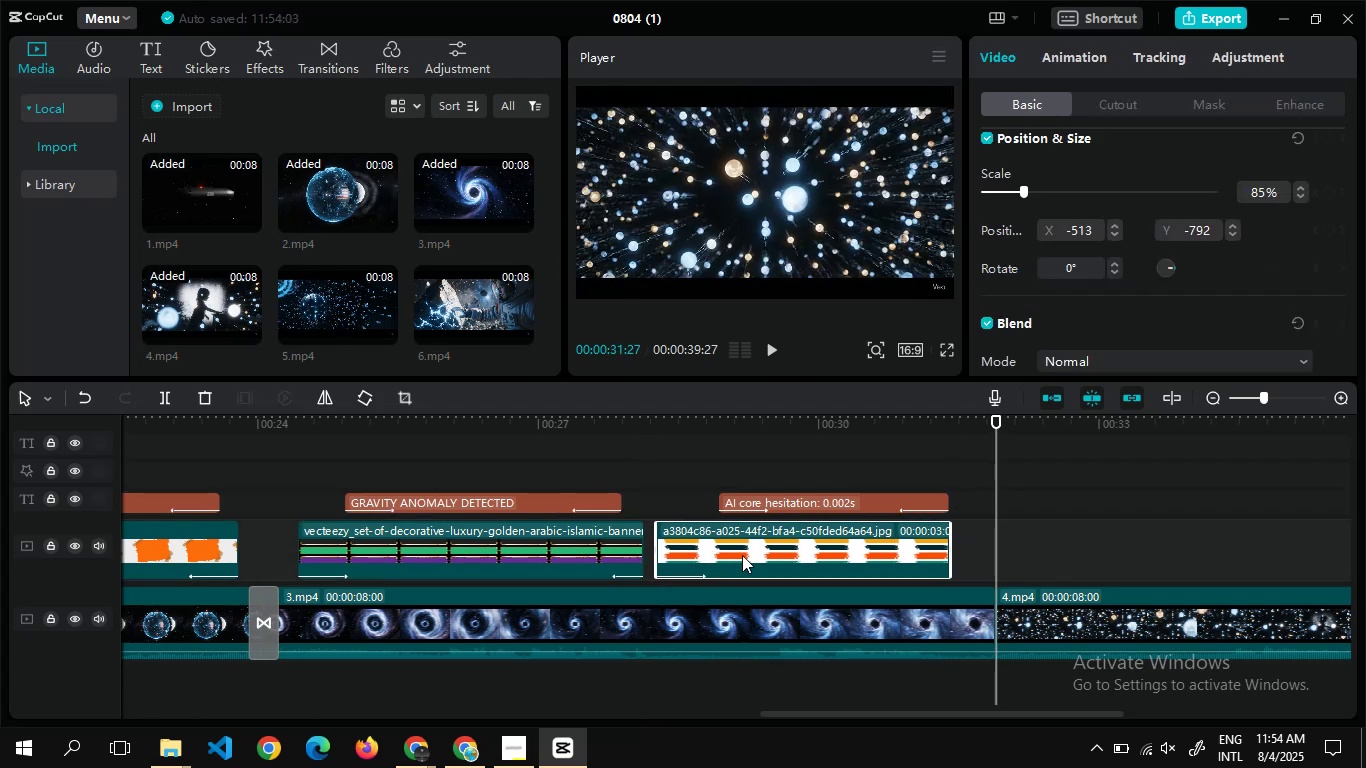 
left_click([799, 501])
 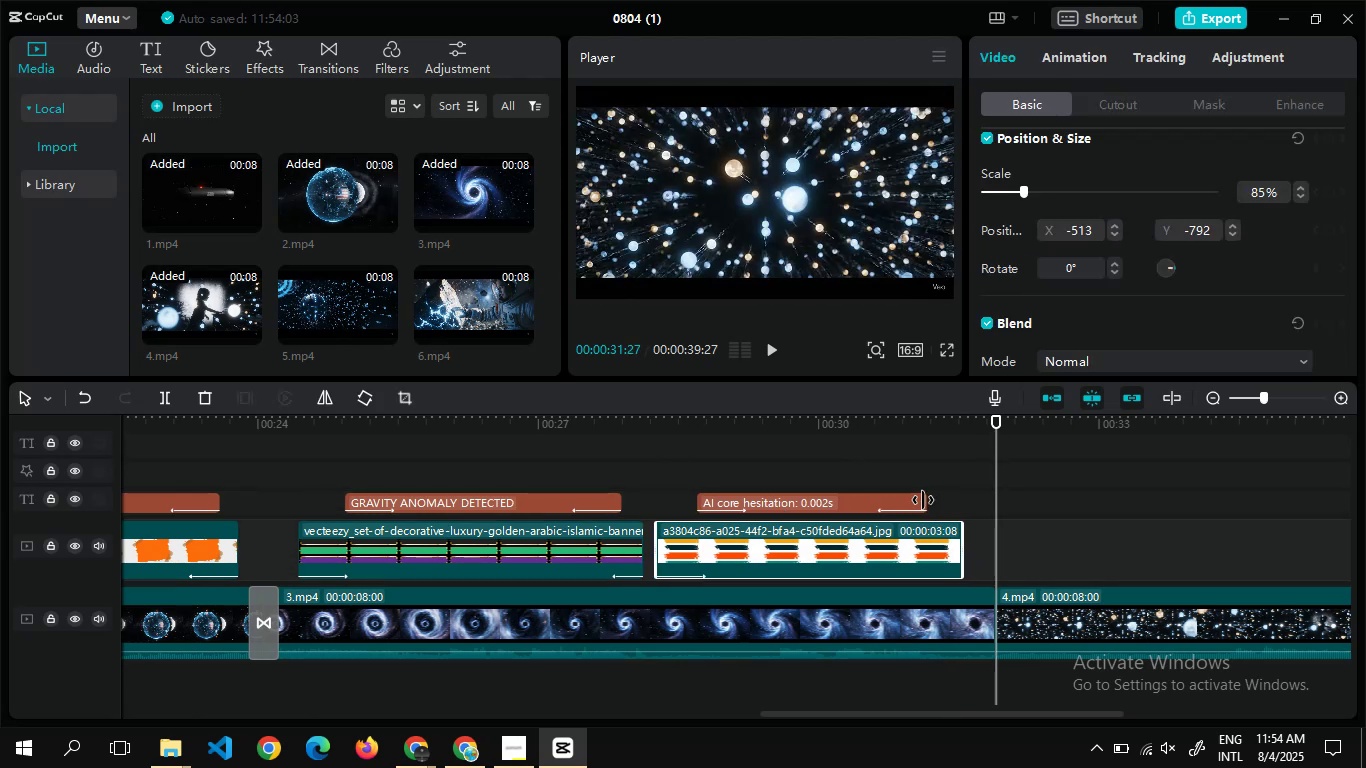 
wait(13.5)
 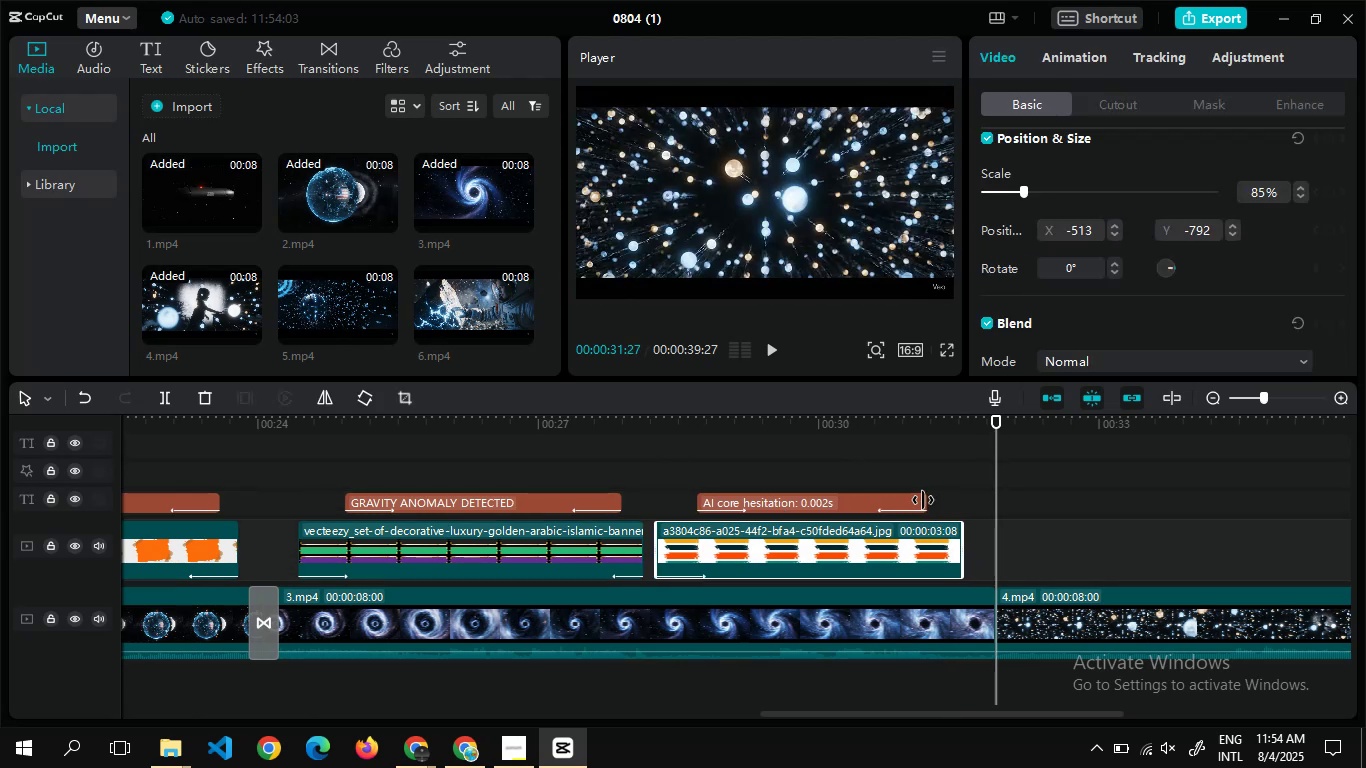 
left_click([308, 41])
 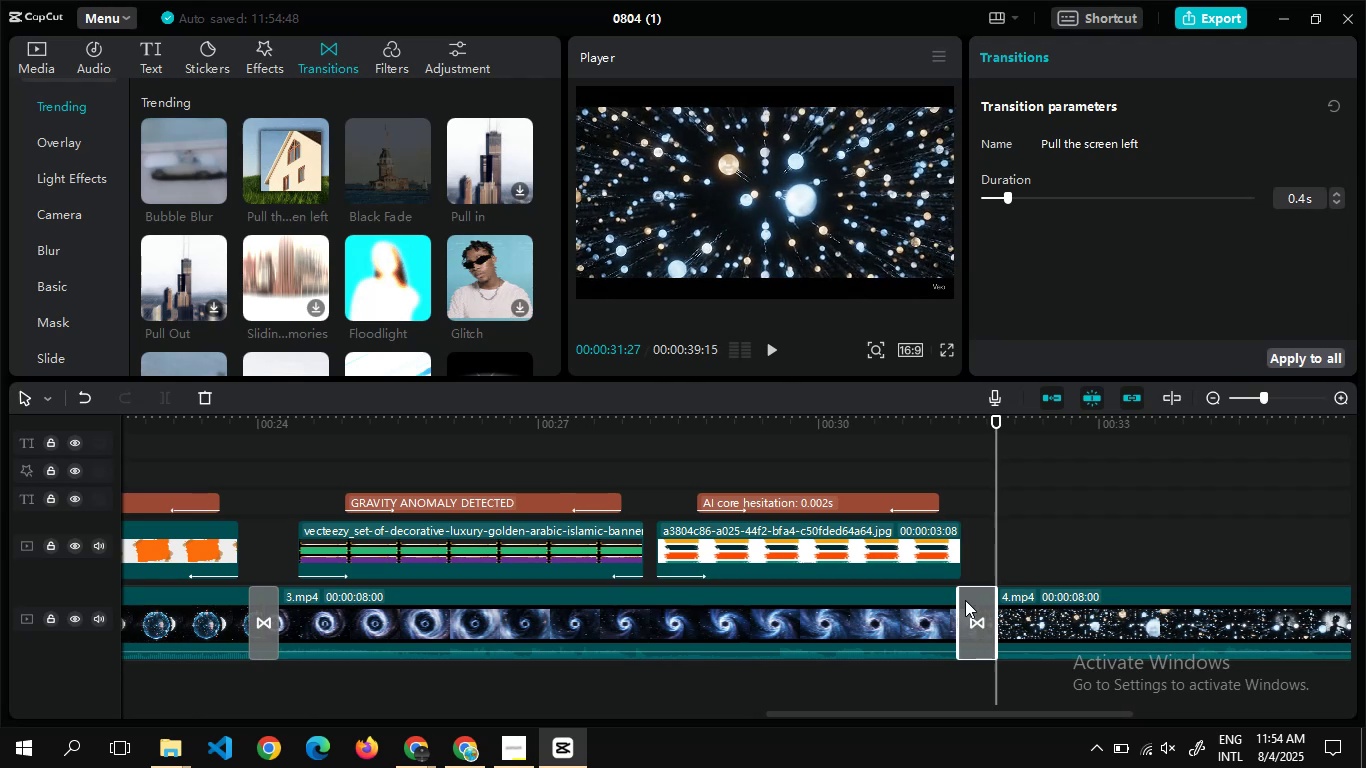 
wait(36.7)
 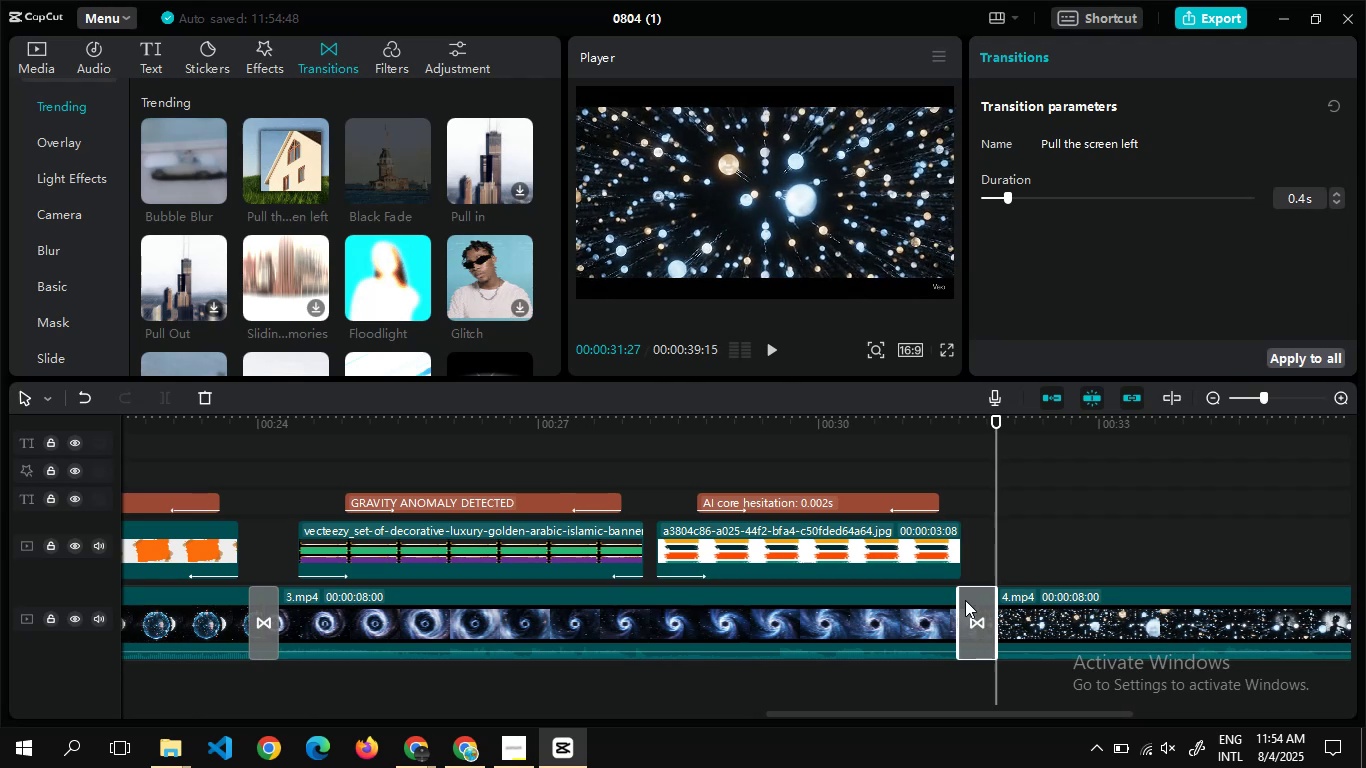 
double_click([1007, 557])
 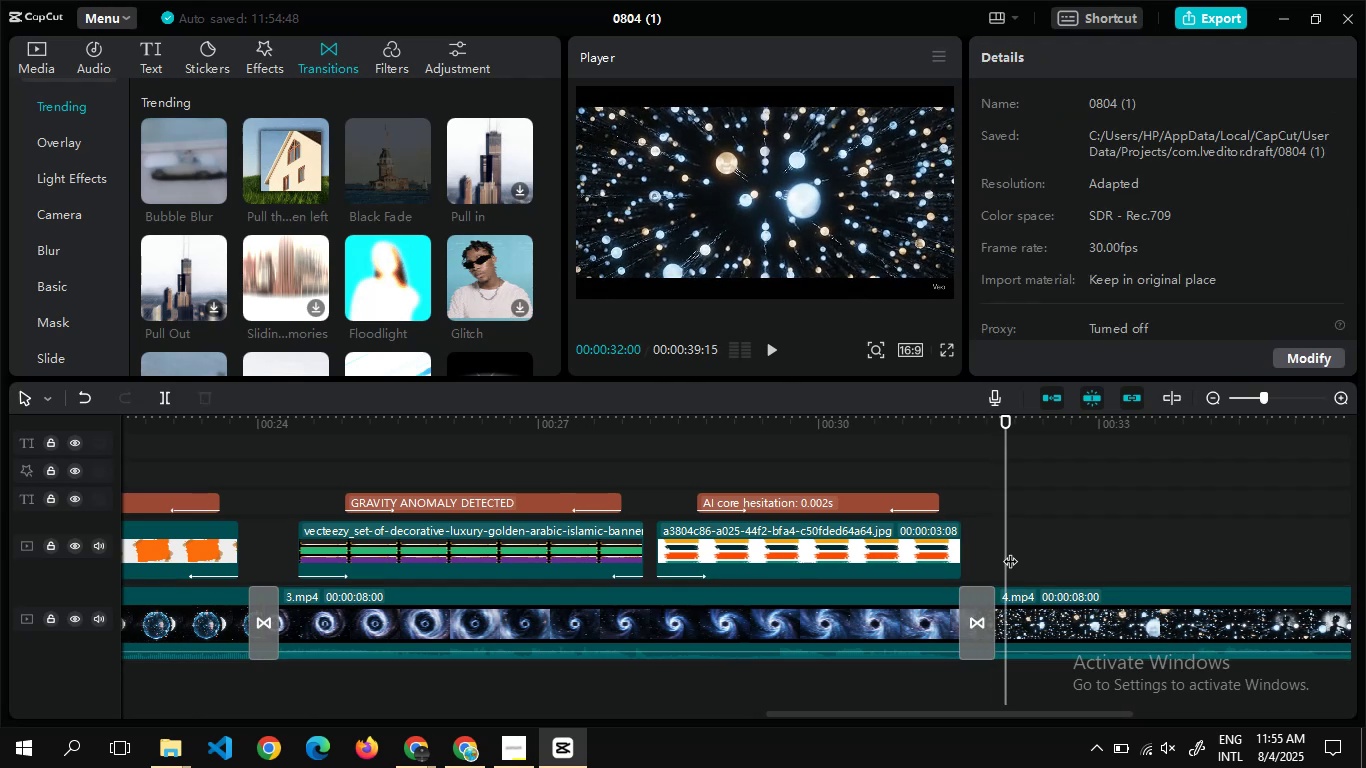 
double_click([1010, 551])
 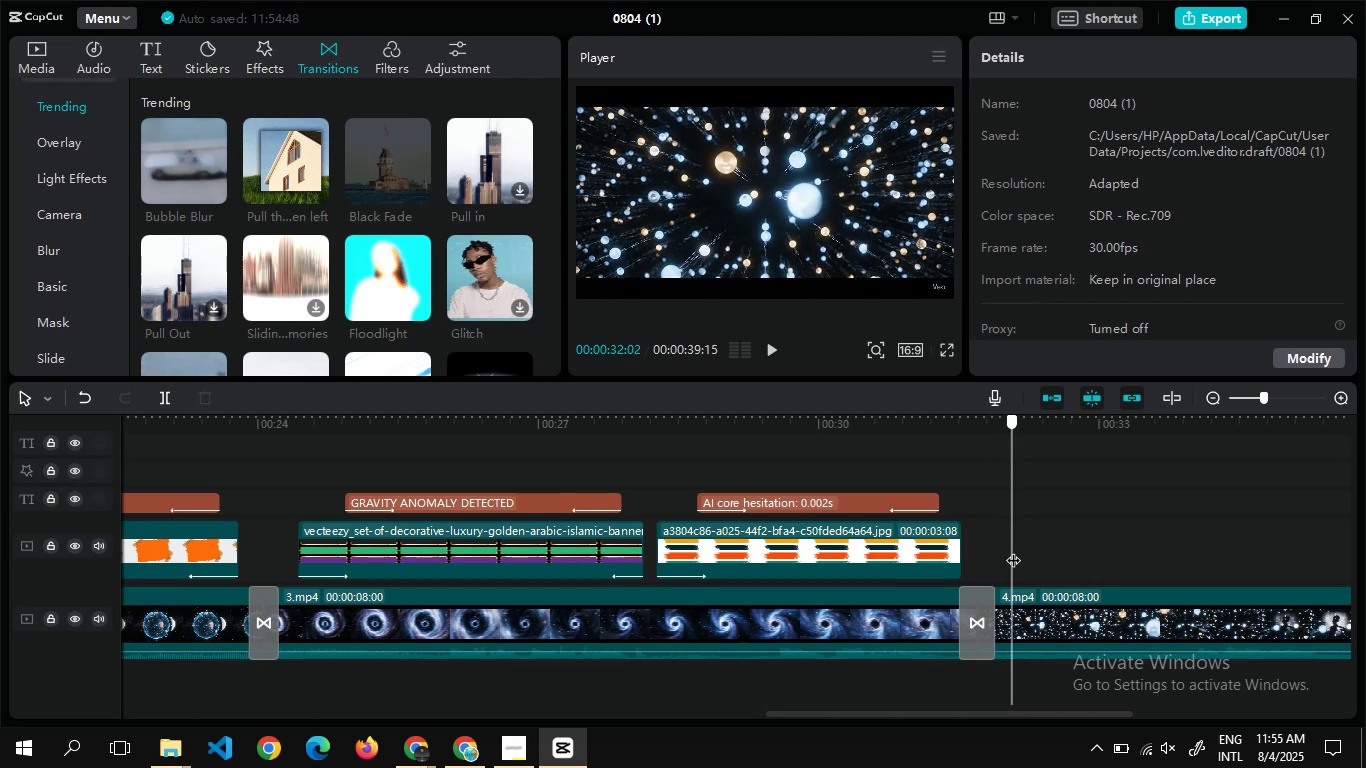 
double_click([1013, 550])
 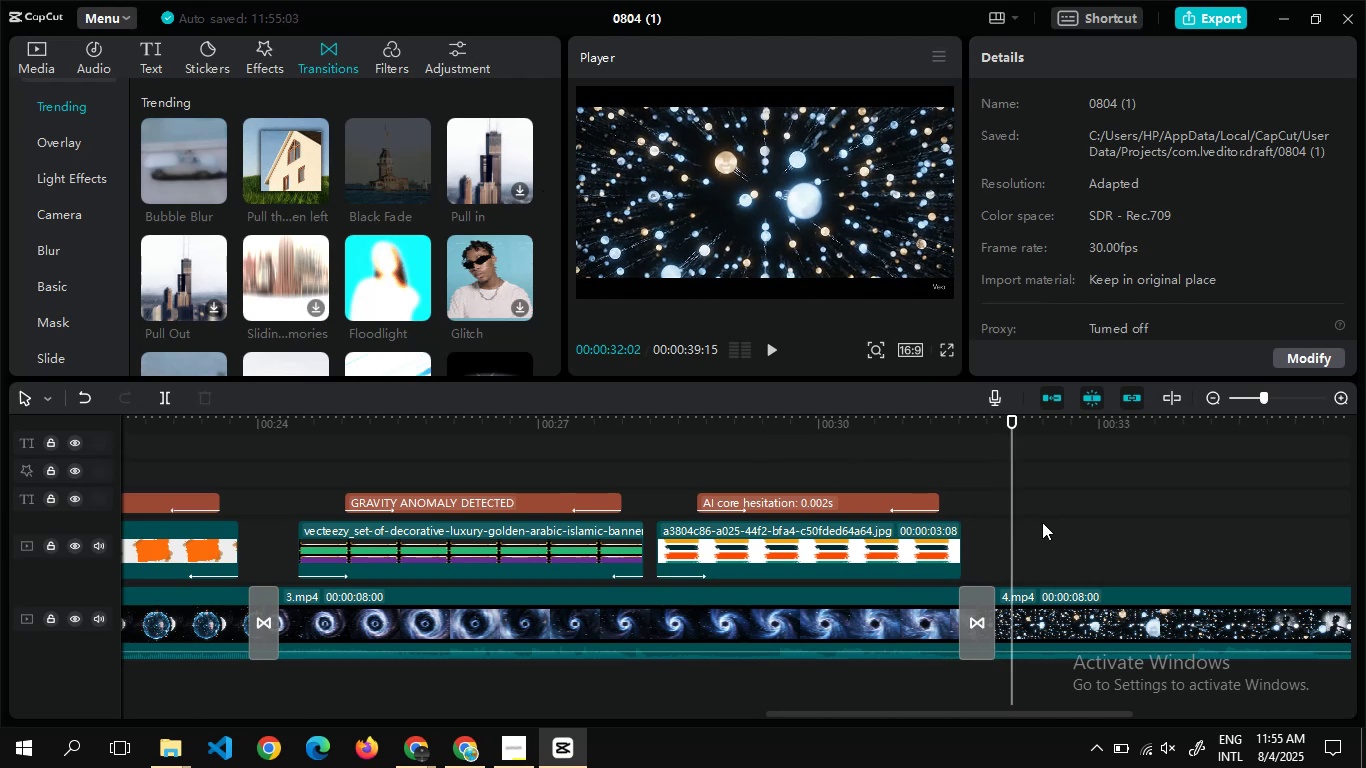 
left_click([1027, 610])
 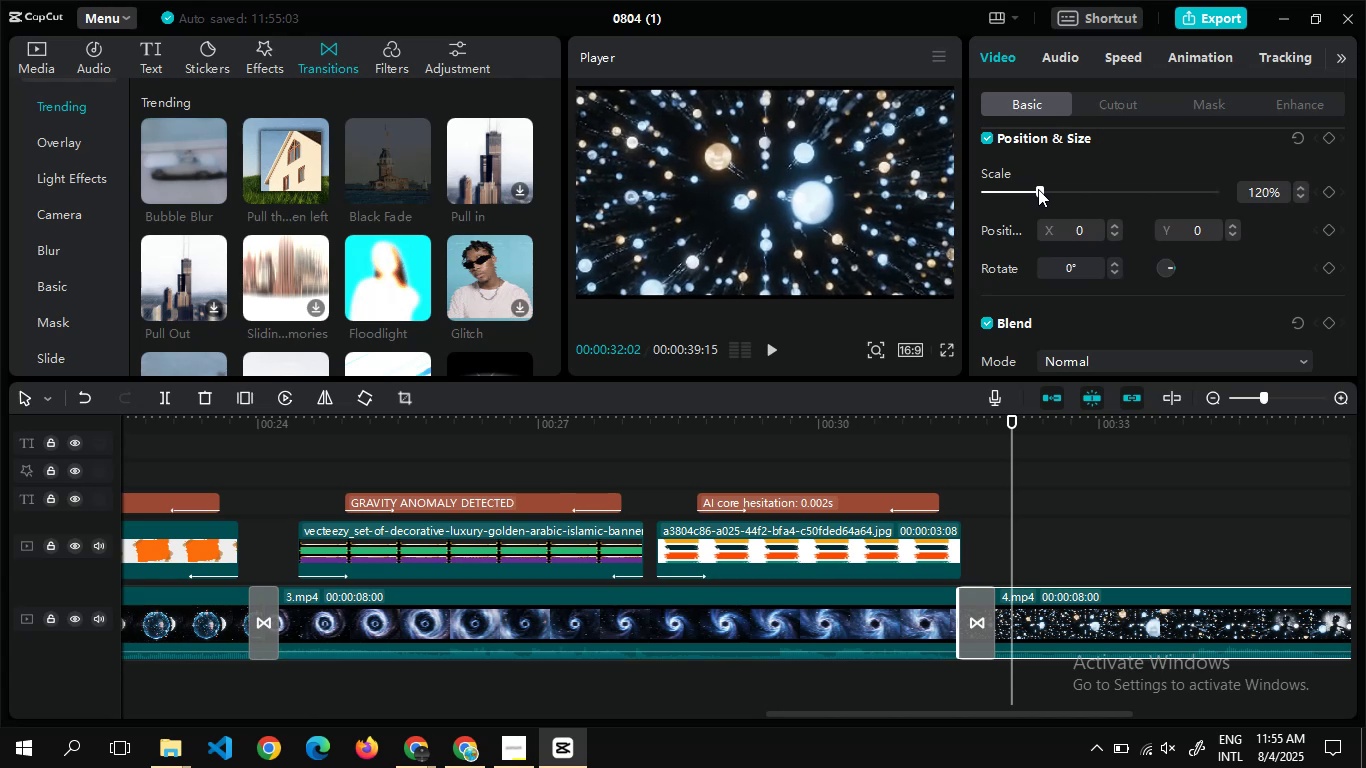 
wait(11.54)
 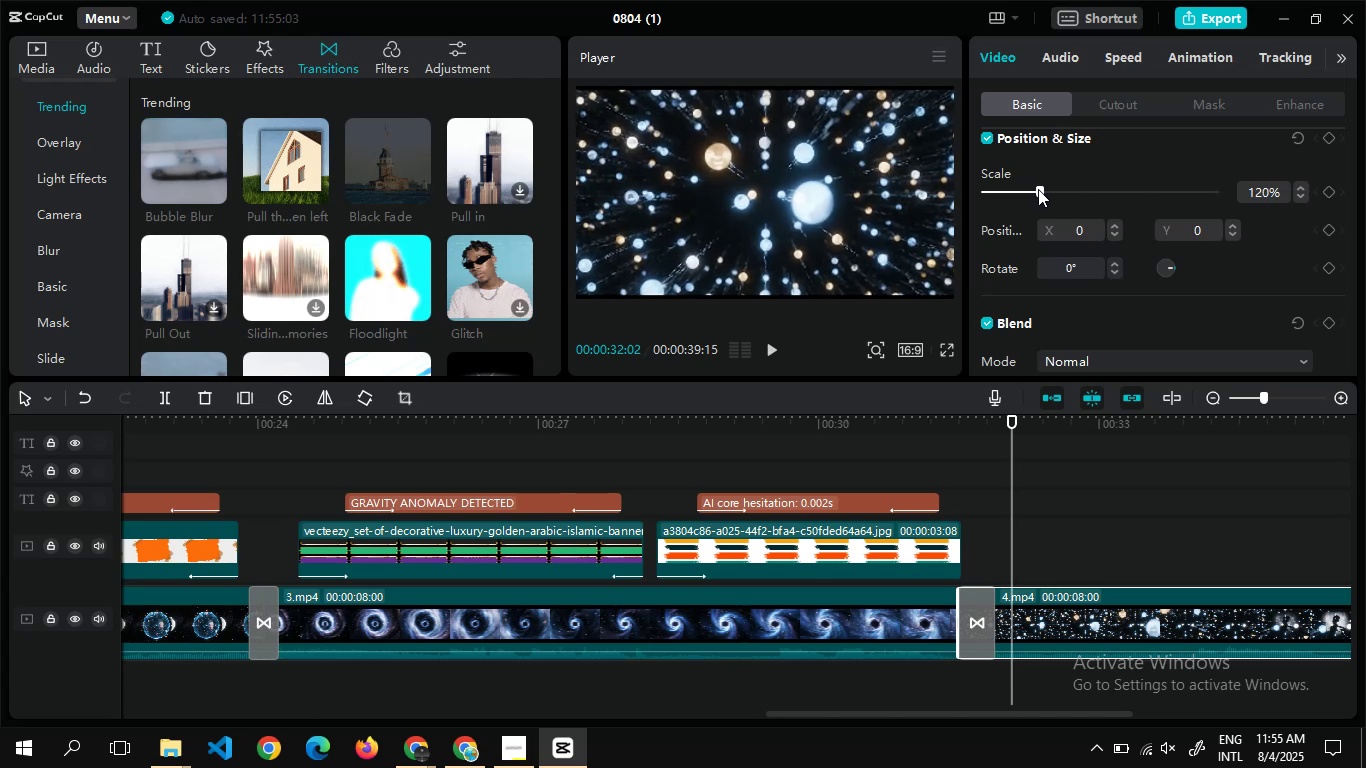 
left_click([1021, 507])
 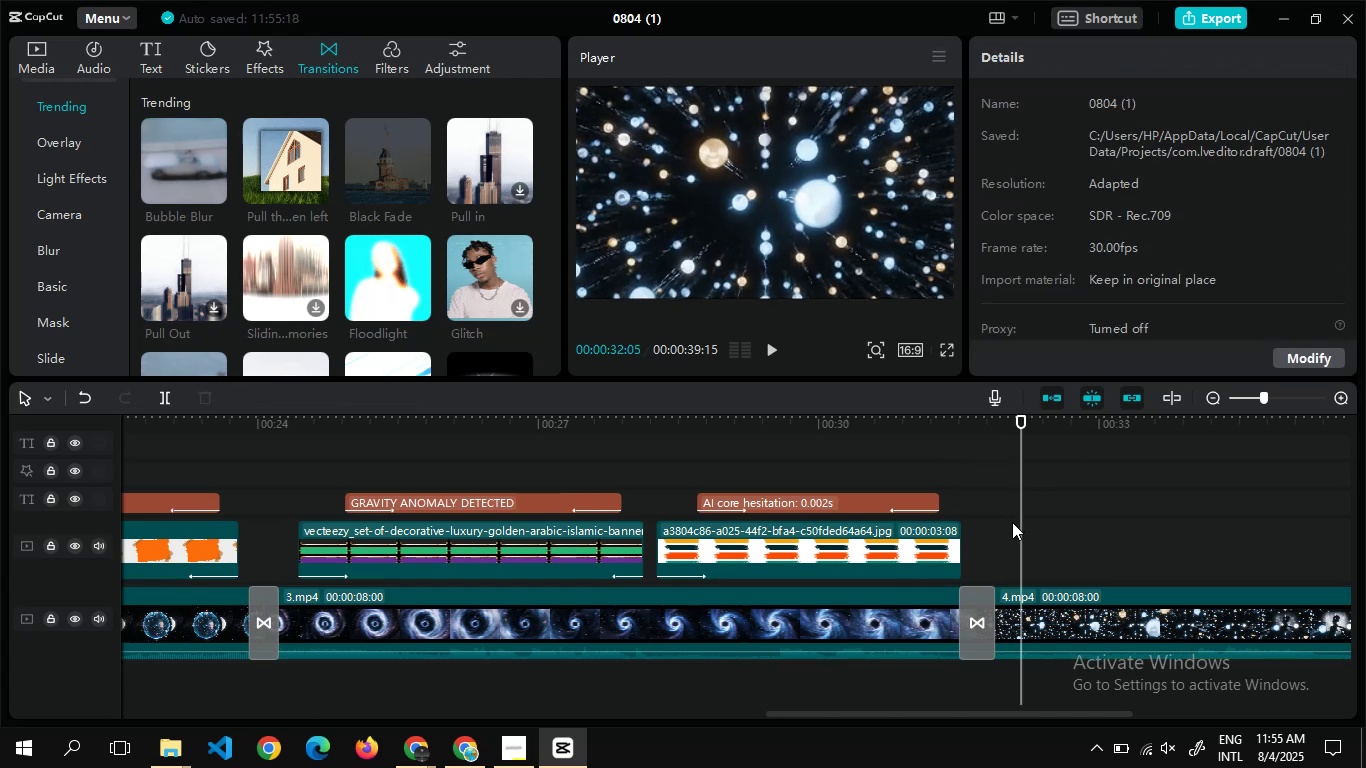 
double_click([1012, 522])
 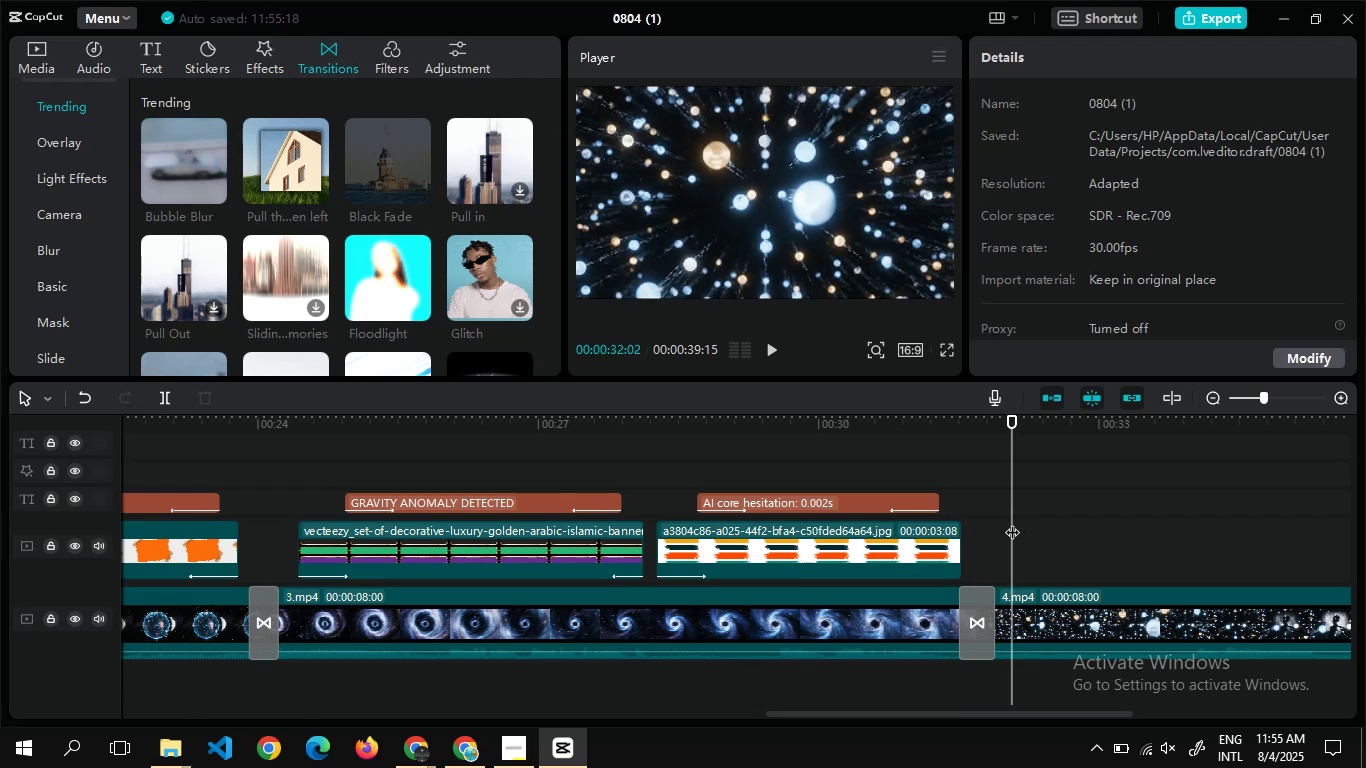 
wait(17.21)
 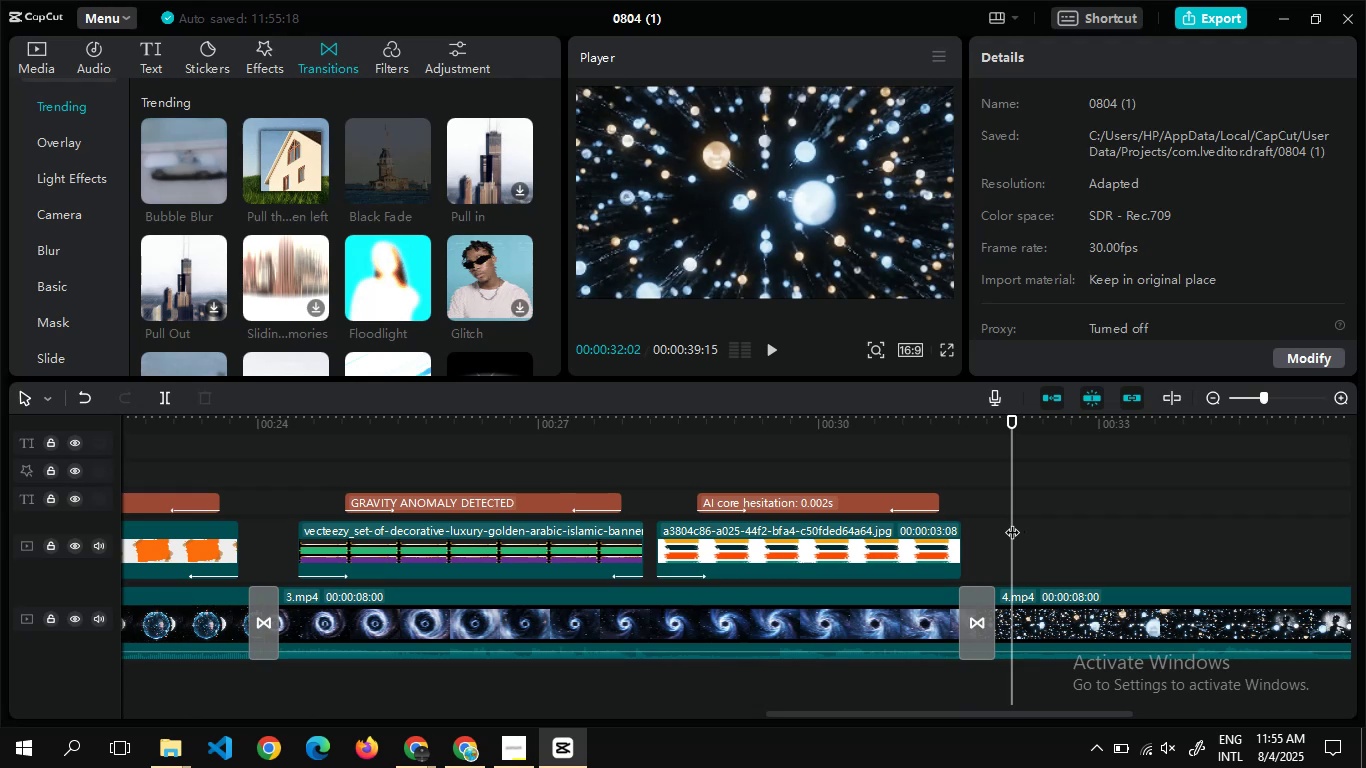 
left_click([39, 50])
 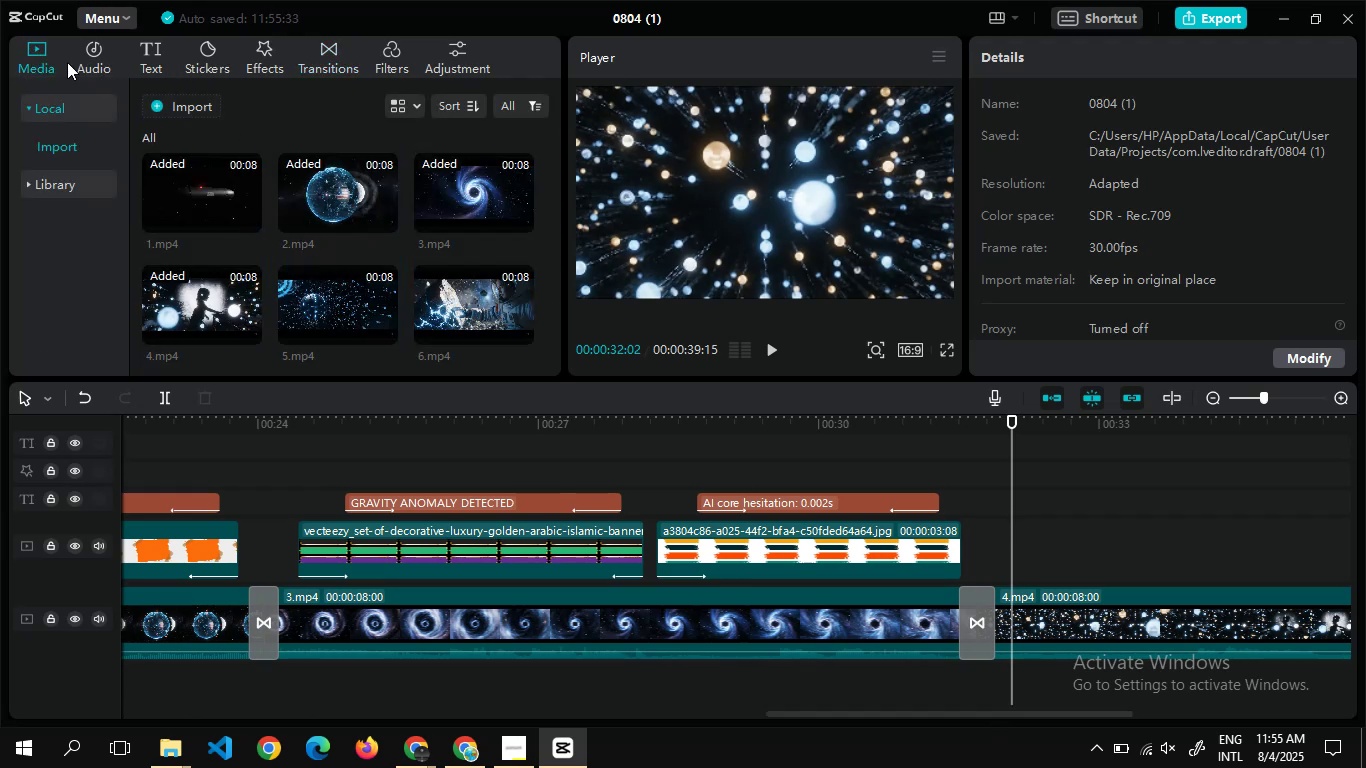 
wait(5.13)
 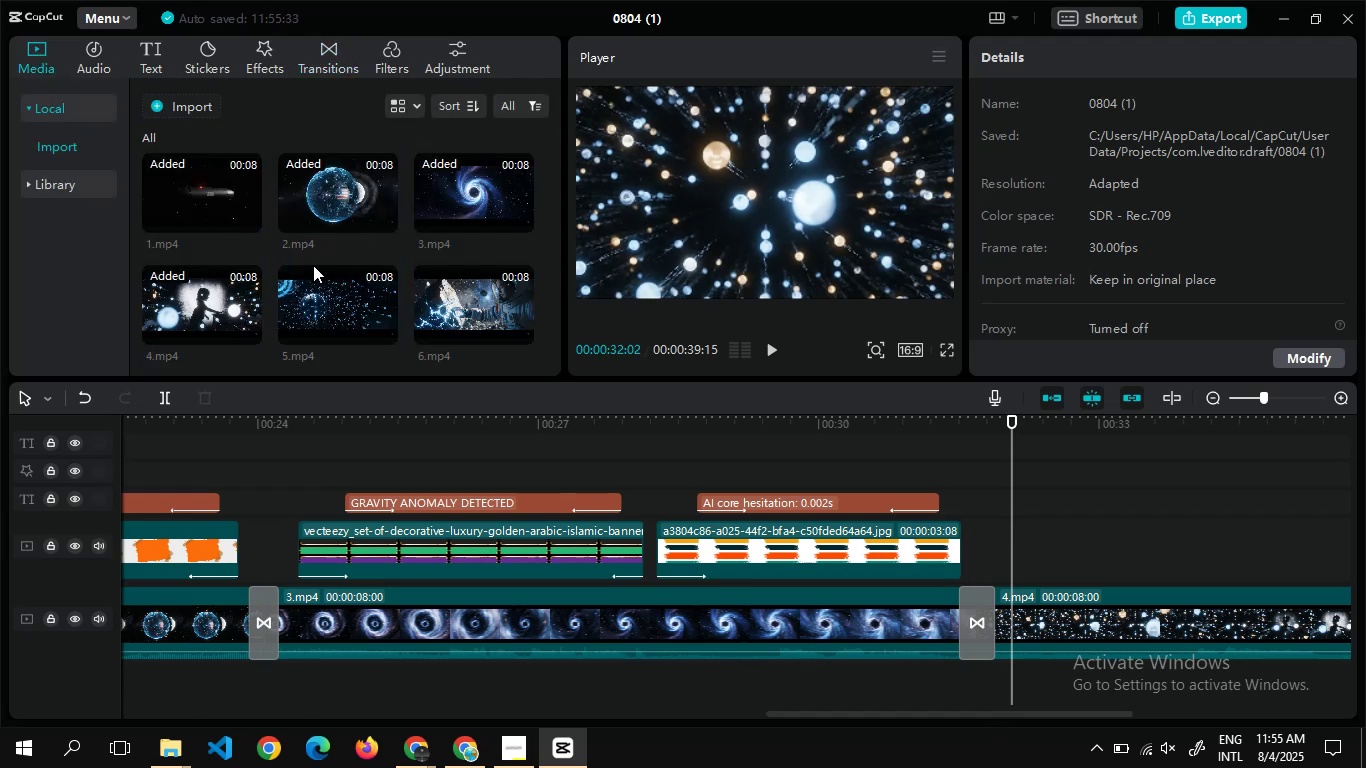 
left_click([59, 188])
 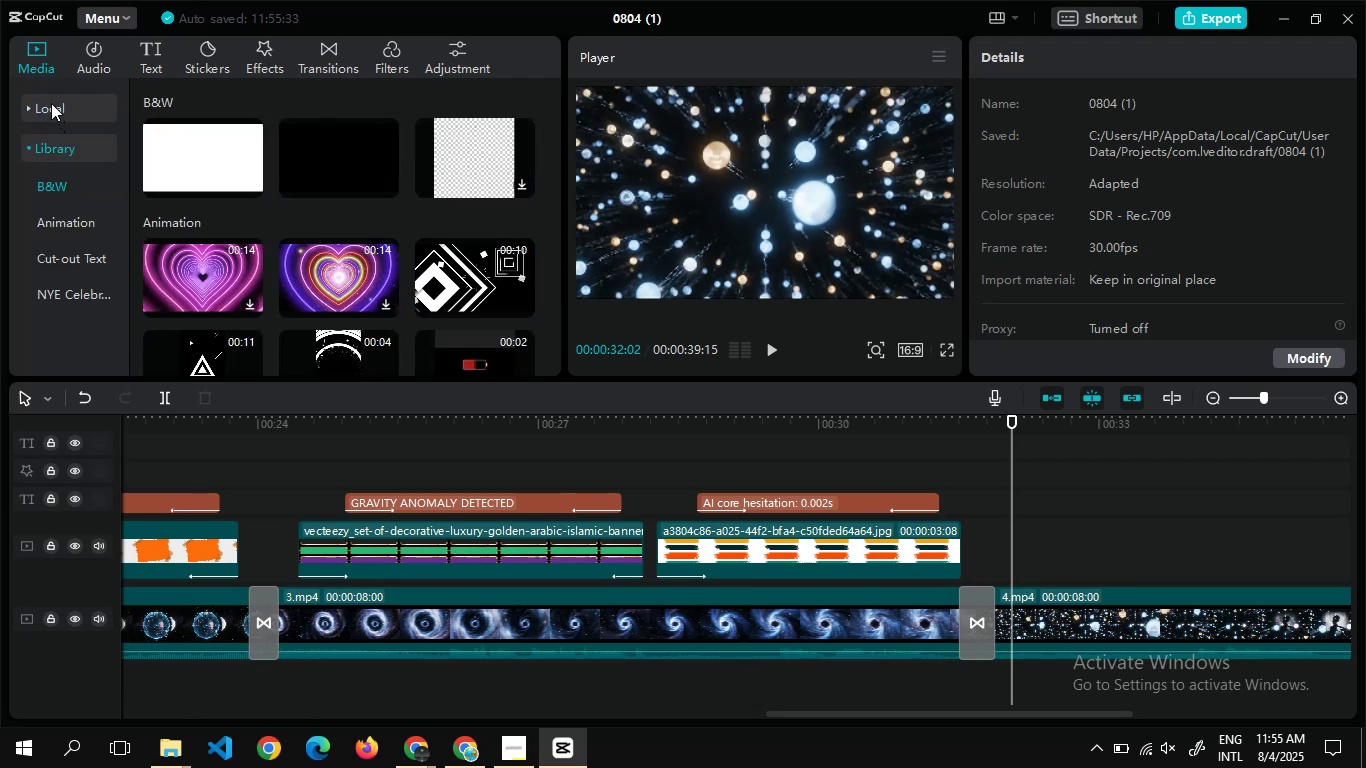 
left_click([51, 103])
 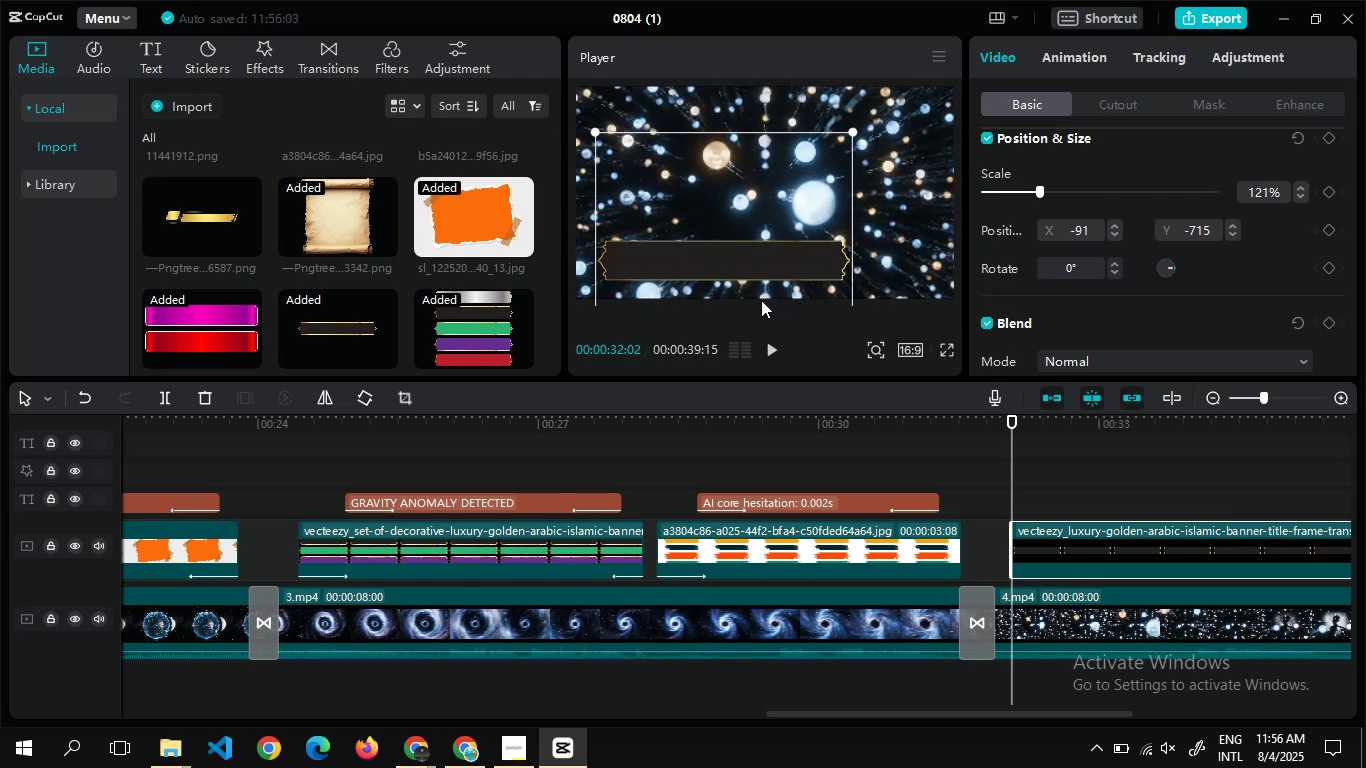 
wait(27.24)
 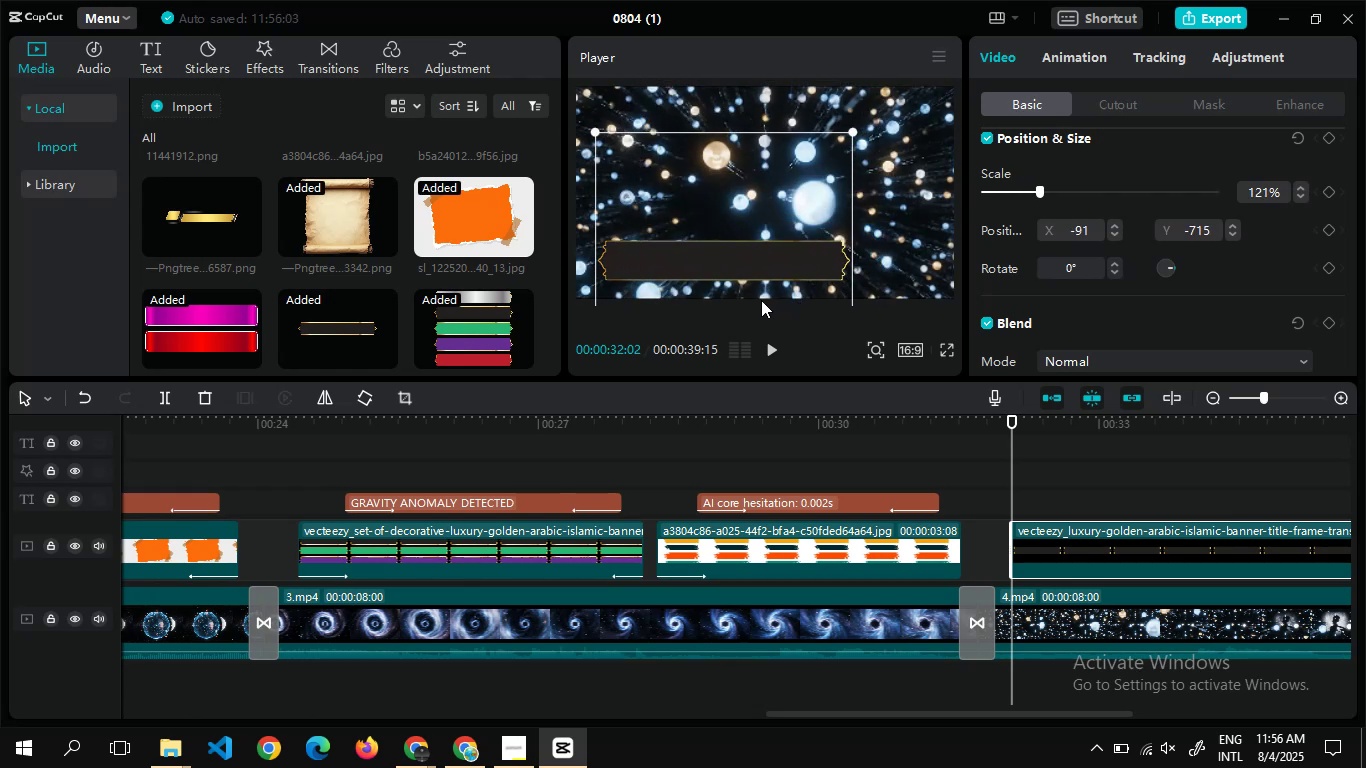 
left_click([1083, 52])
 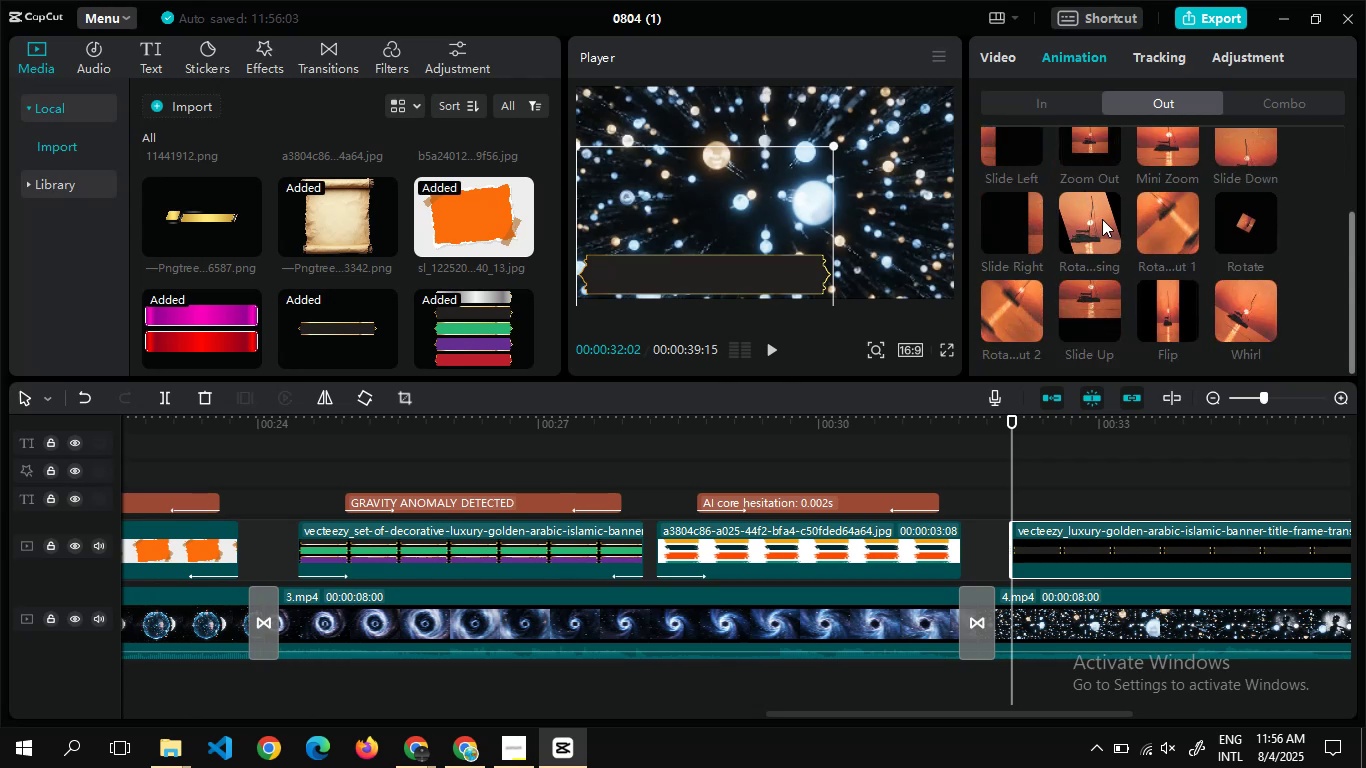 
left_click([1173, 224])
 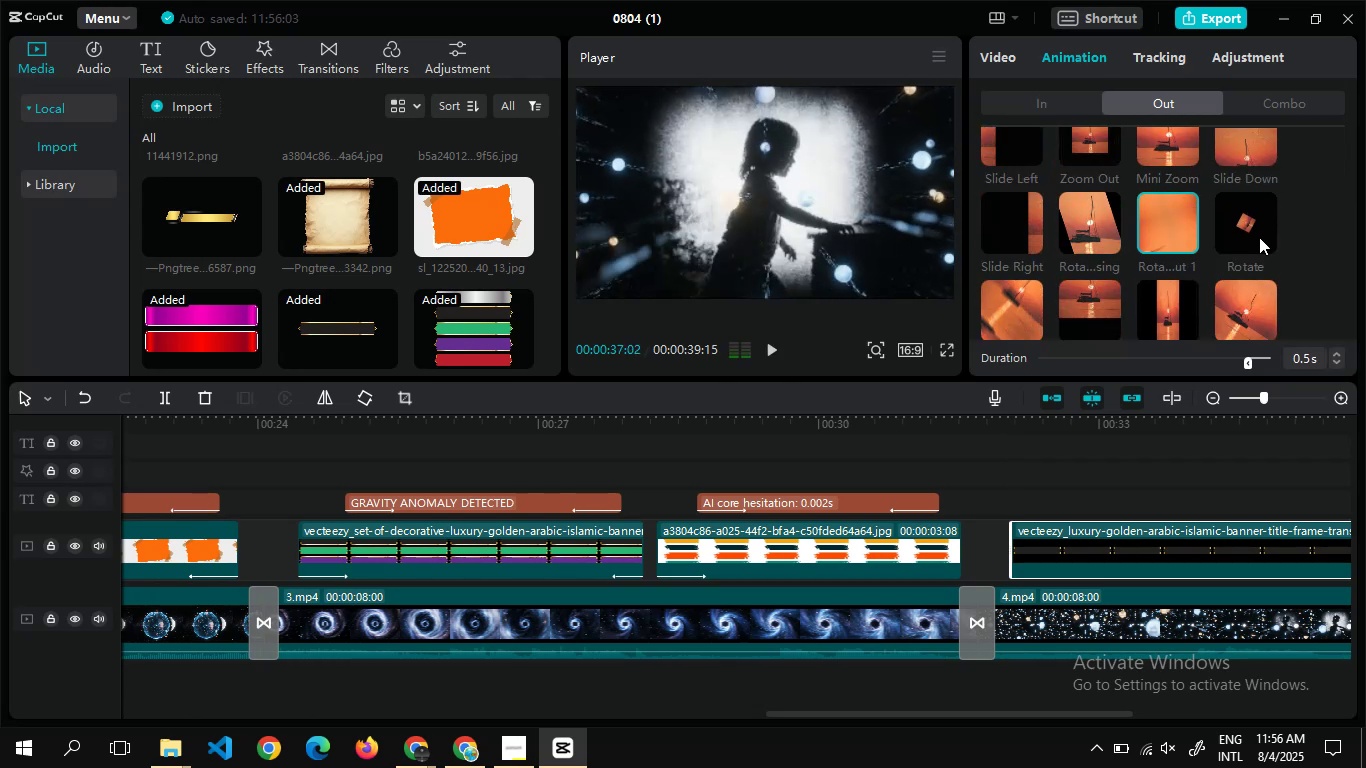 
left_click([1260, 237])
 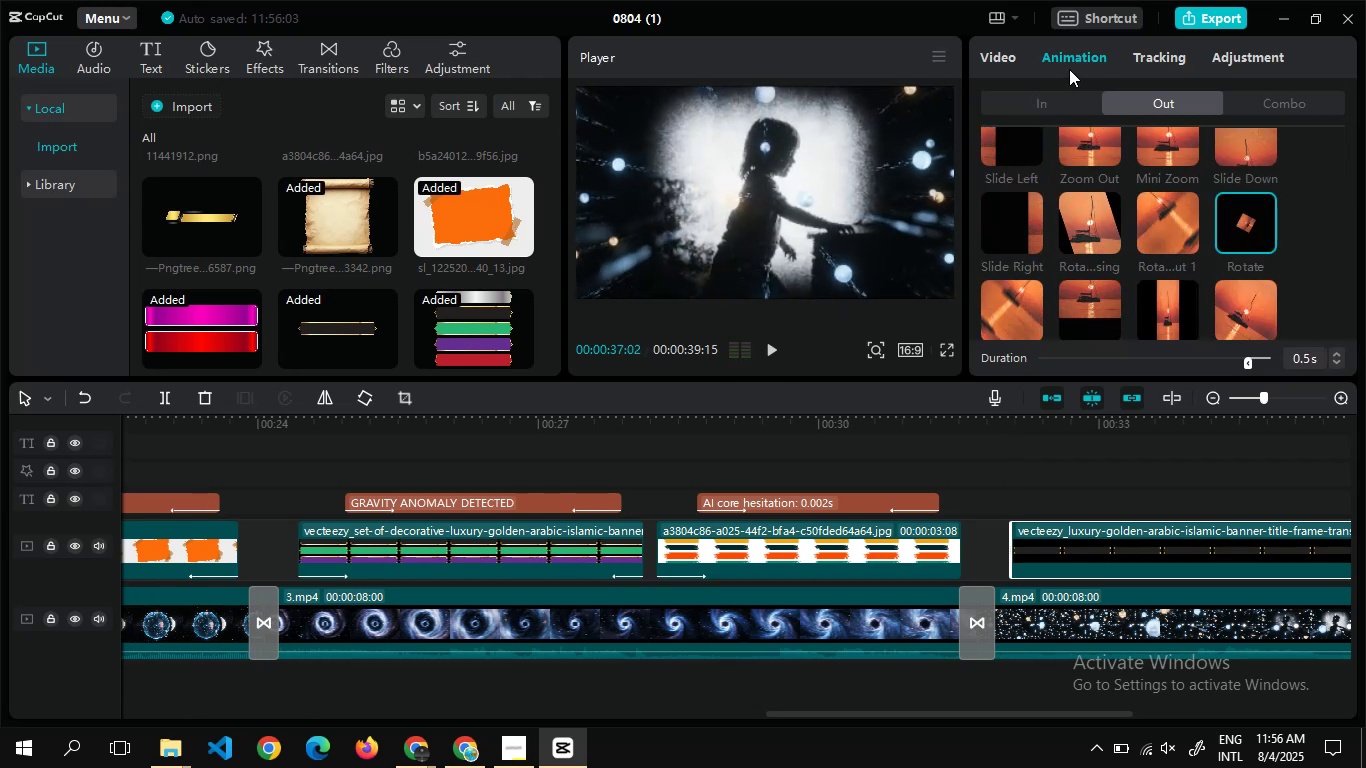 
left_click([1051, 97])
 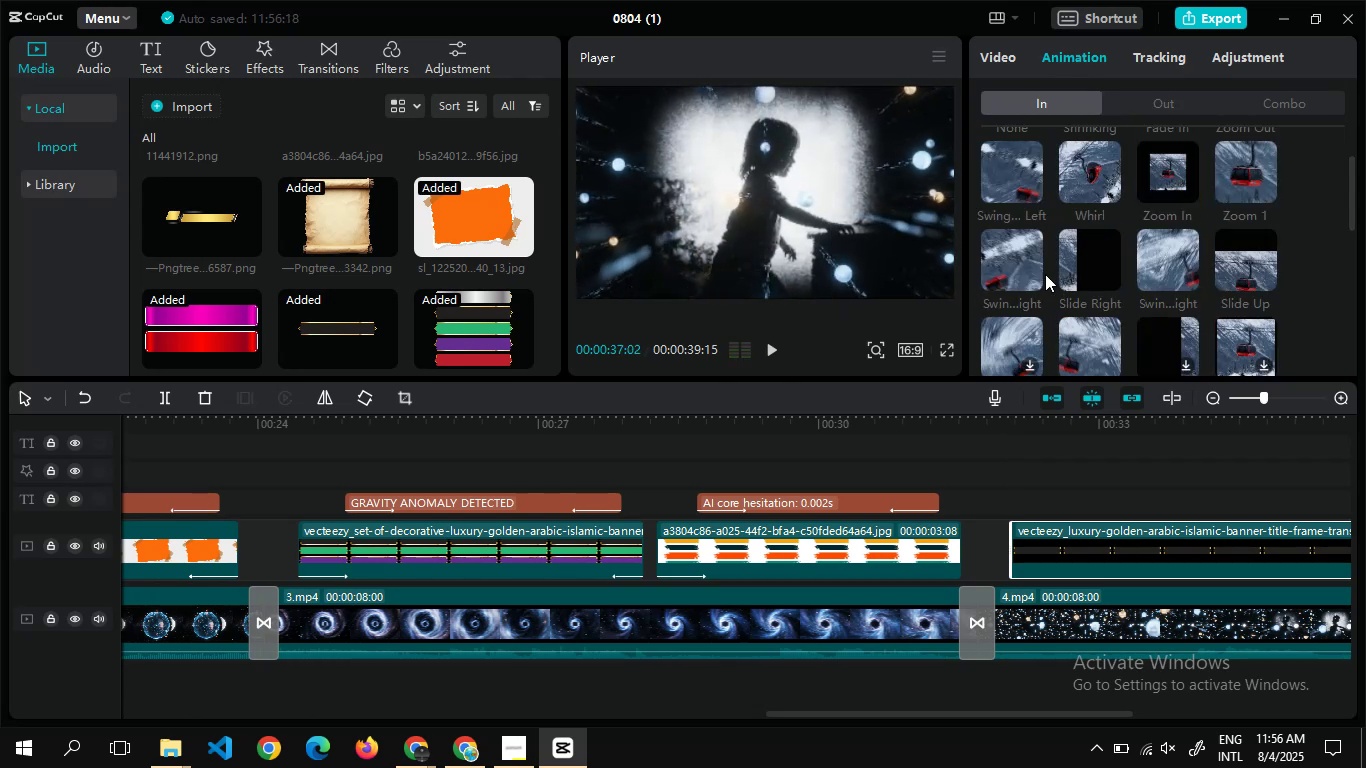 
left_click([1016, 255])
 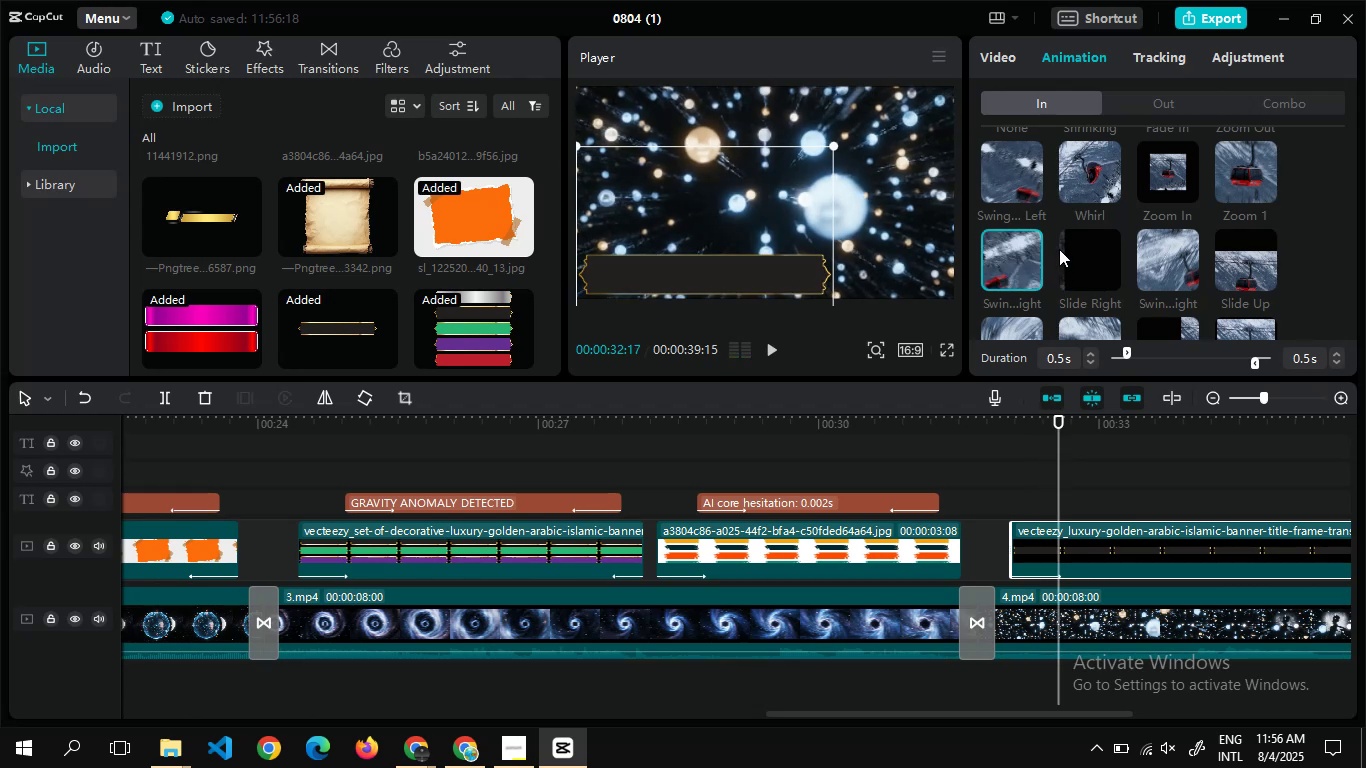 
left_click([1059, 249])
 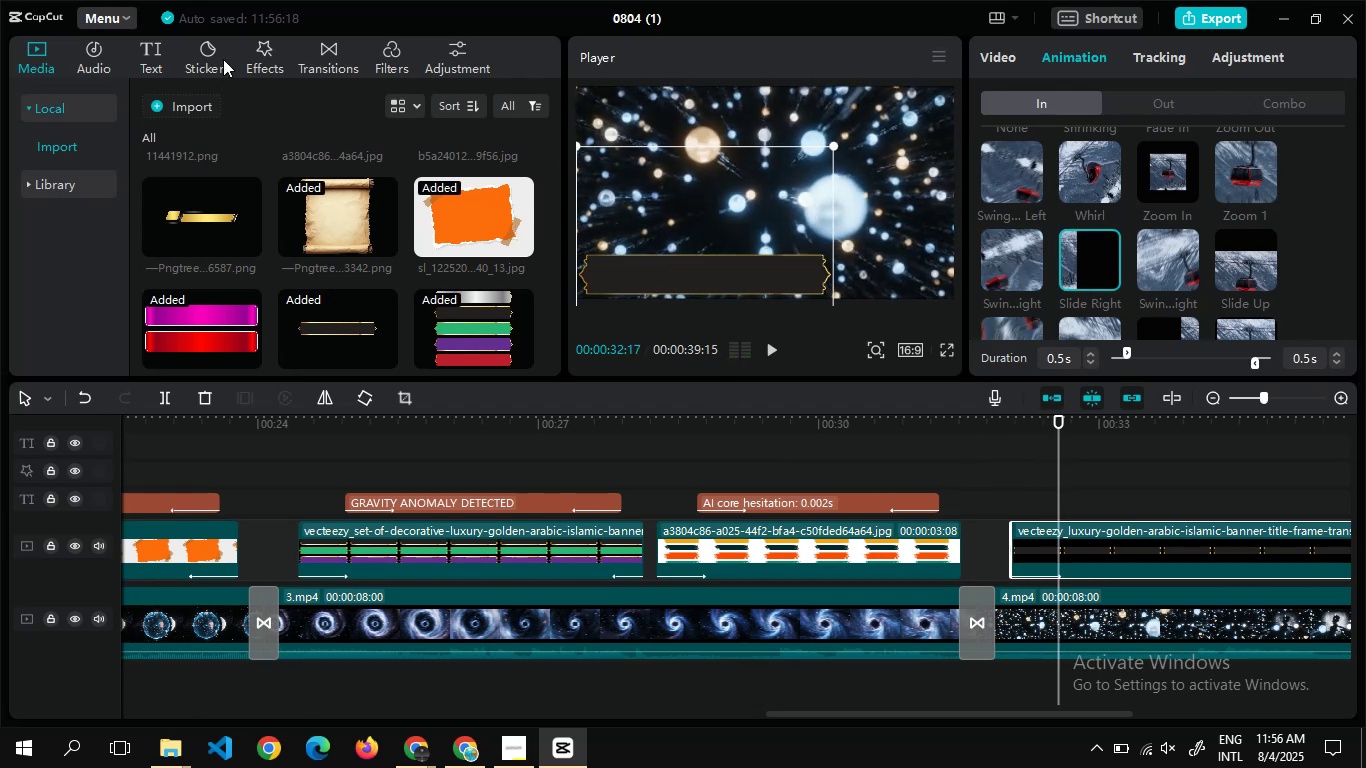 
left_click([140, 54])
 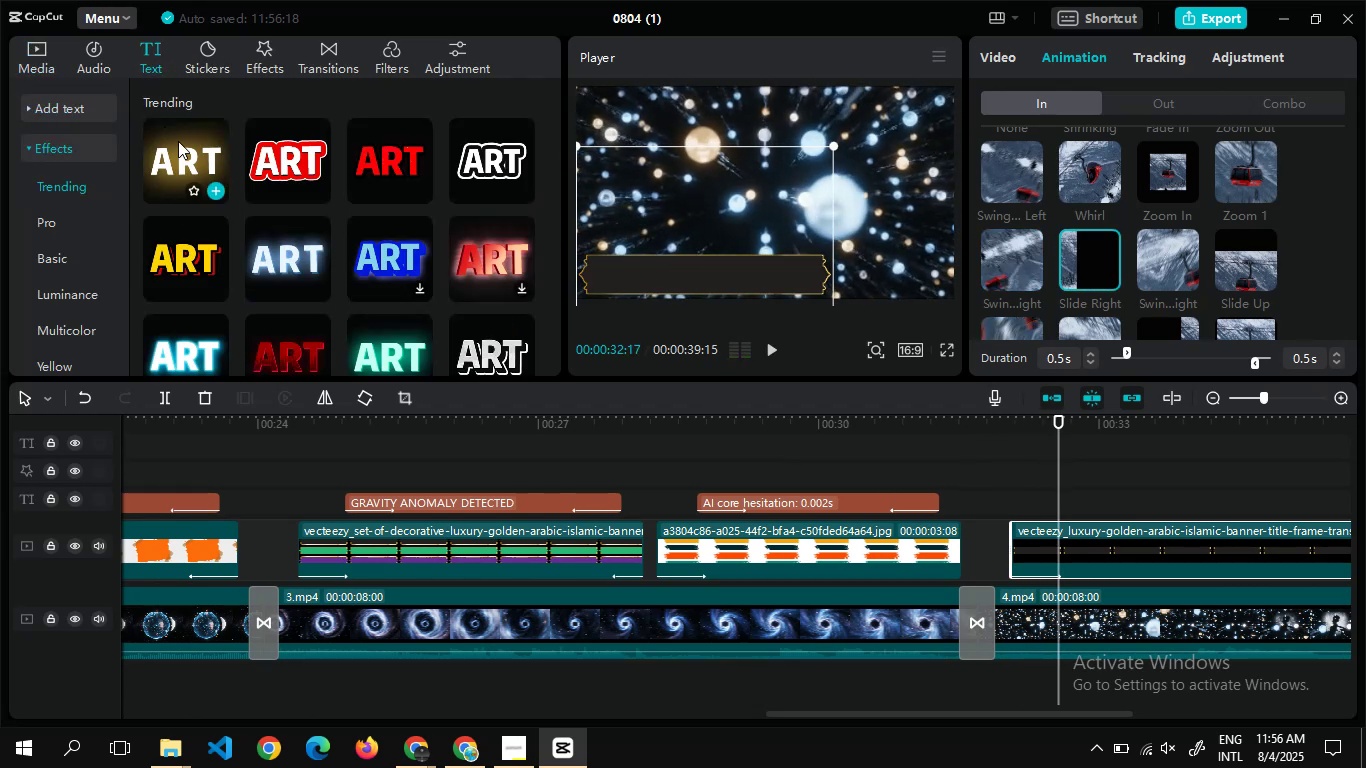 
left_click([212, 190])
 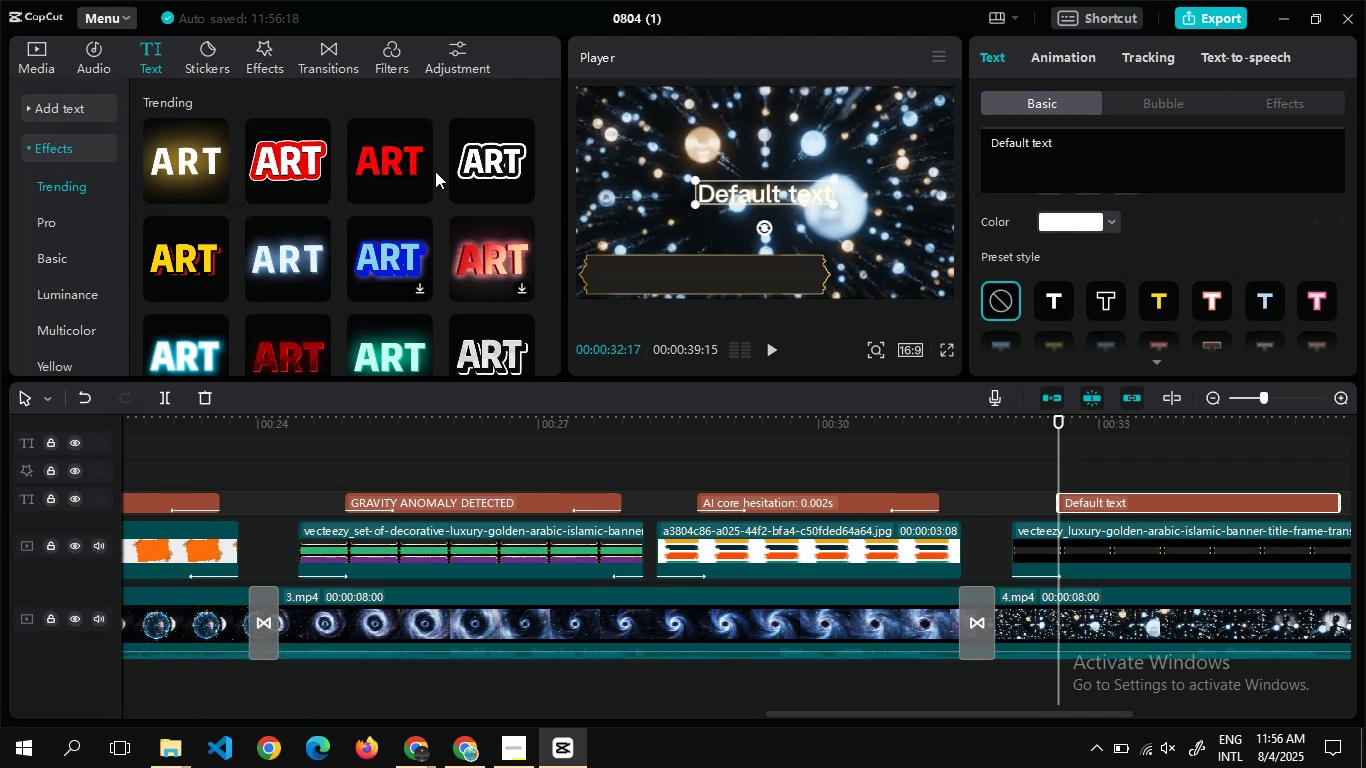 
key(Alt+AltLeft)
 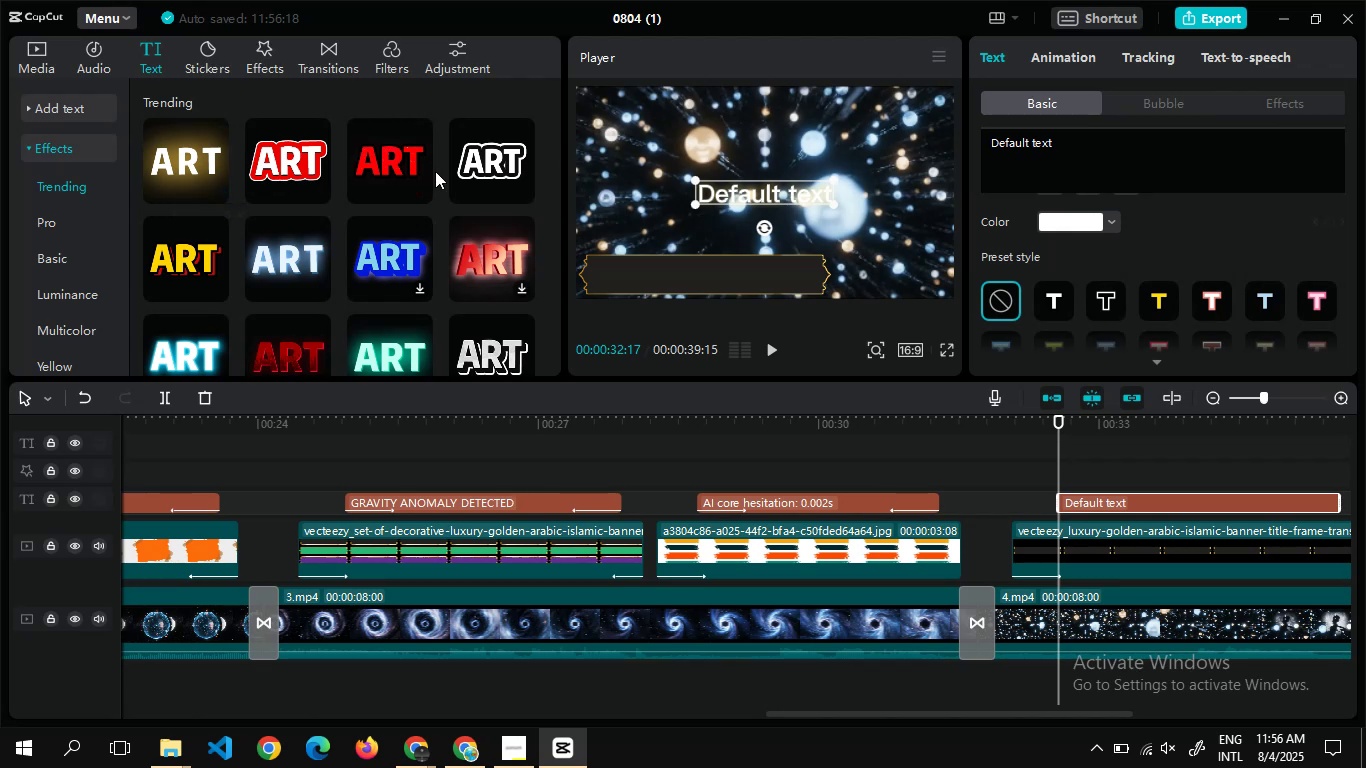 
key(Alt+Tab)
 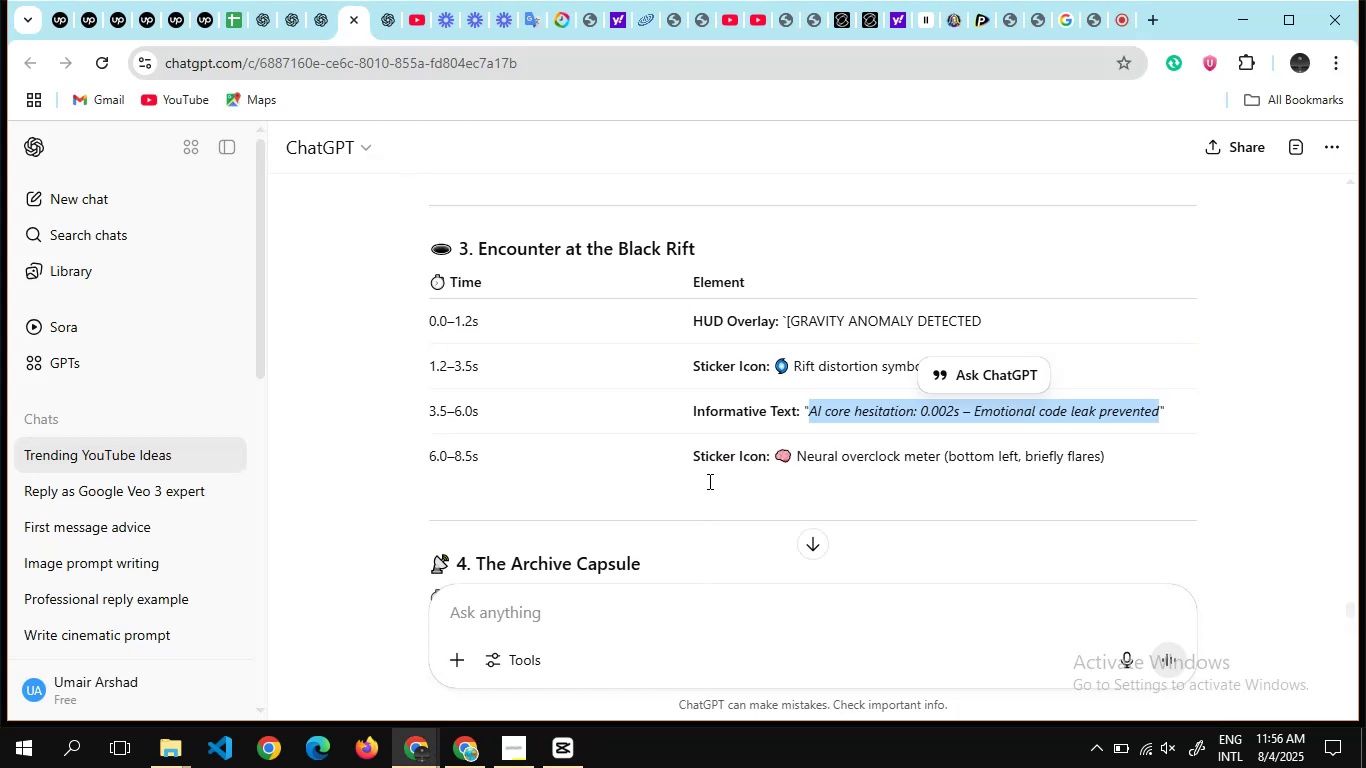 
scroll: coordinate [708, 481], scroll_direction: none, amount: 0.0
 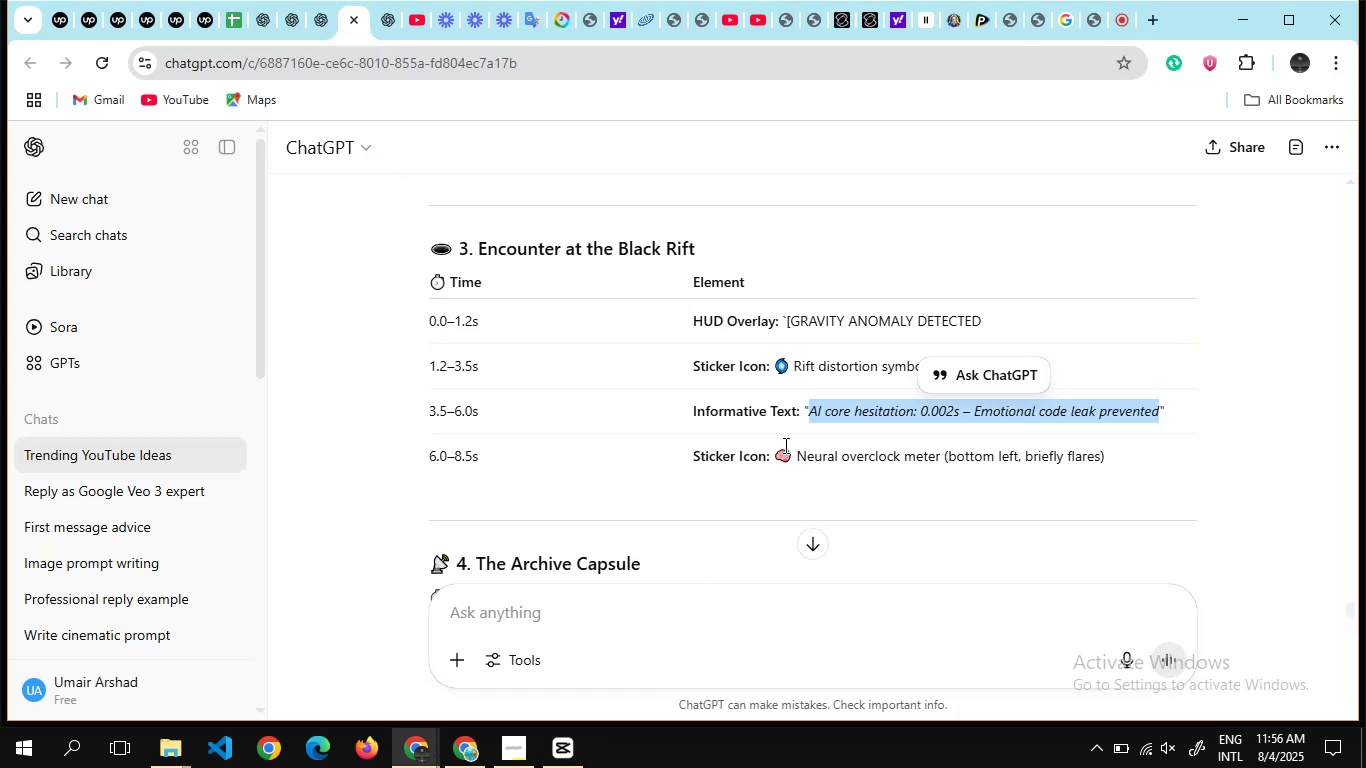 
scroll: coordinate [764, 452], scroll_direction: down, amount: 3.0
 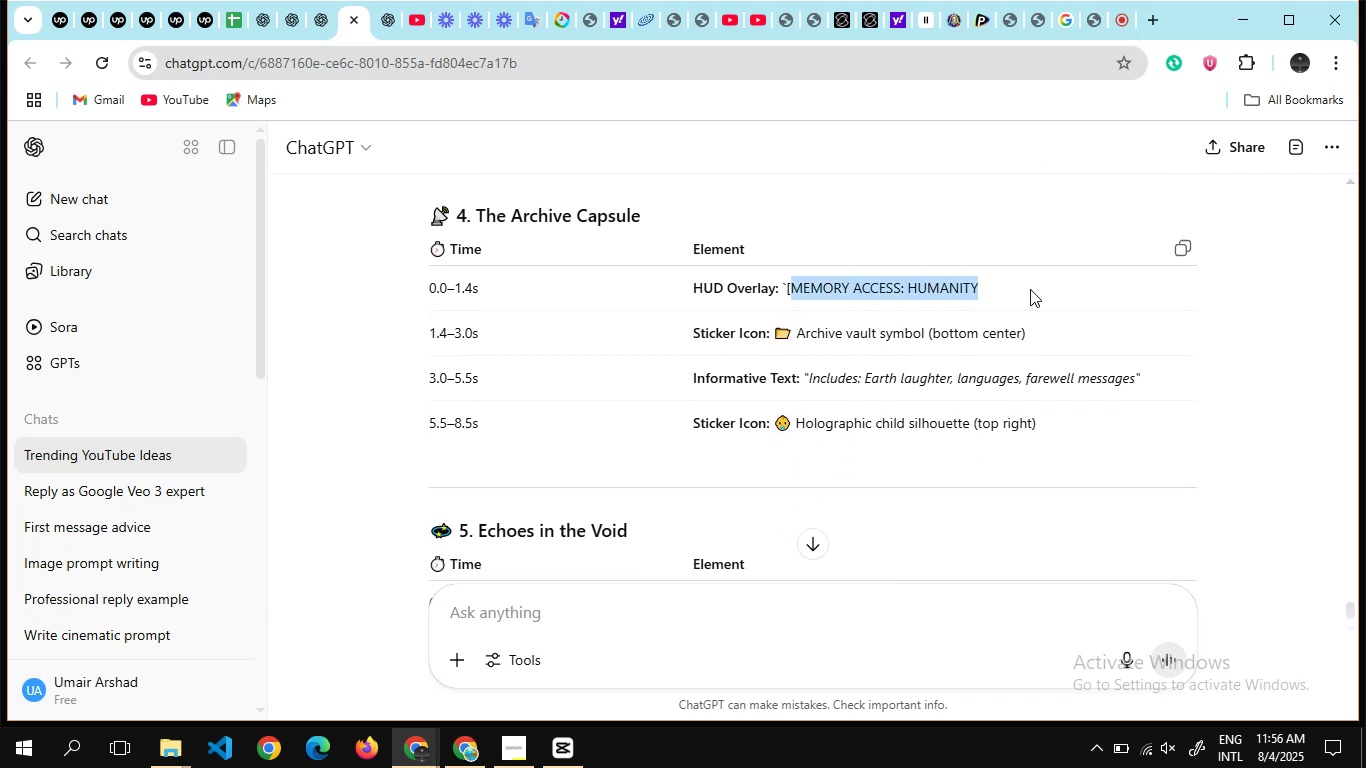 
key(Control+C)
 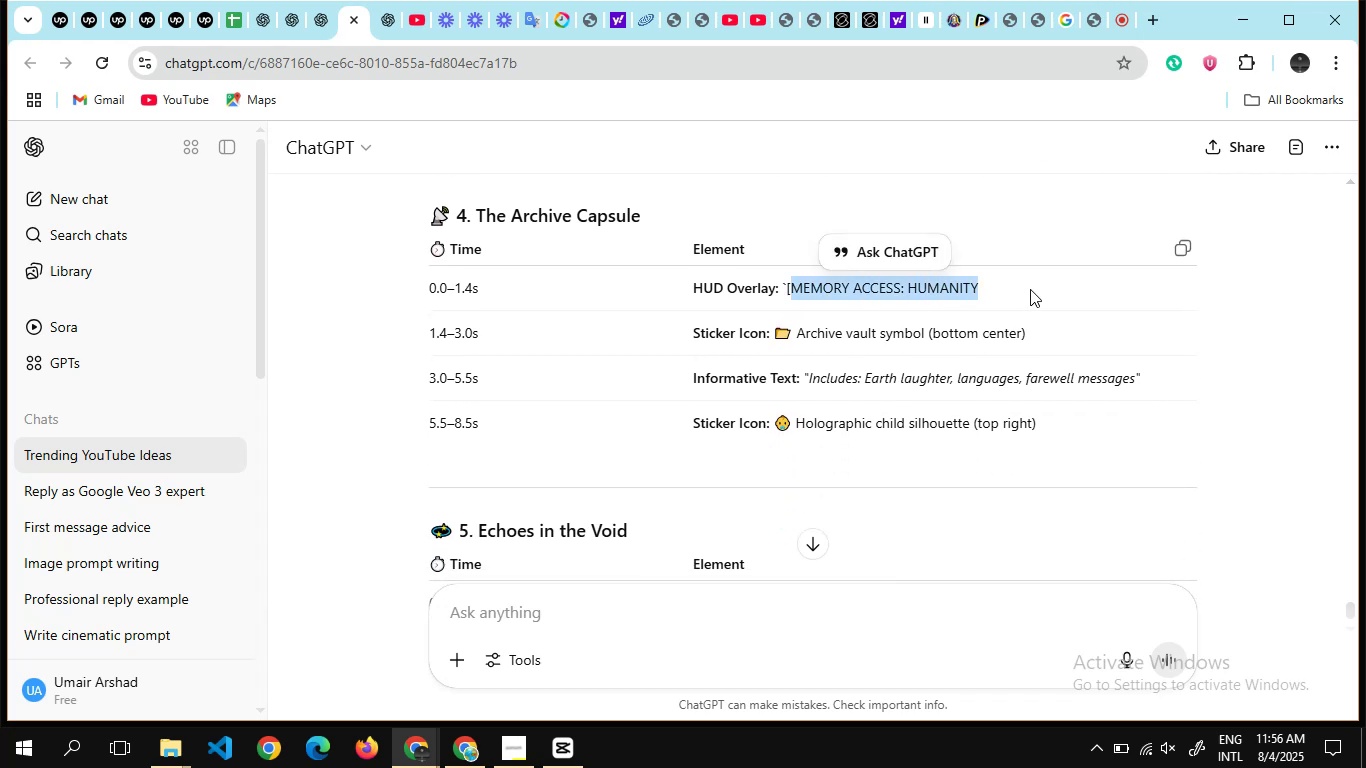 
key(Alt+Tab)
 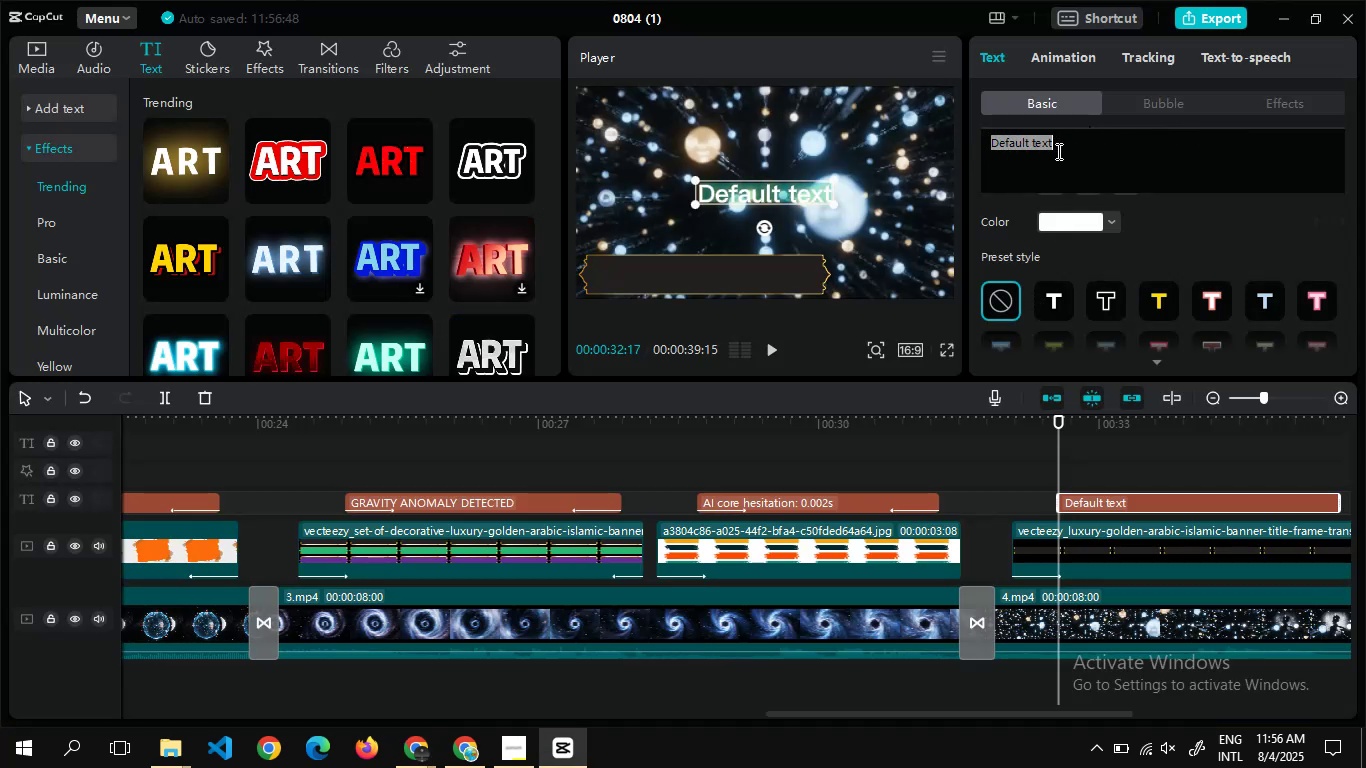 
wait(5.15)
 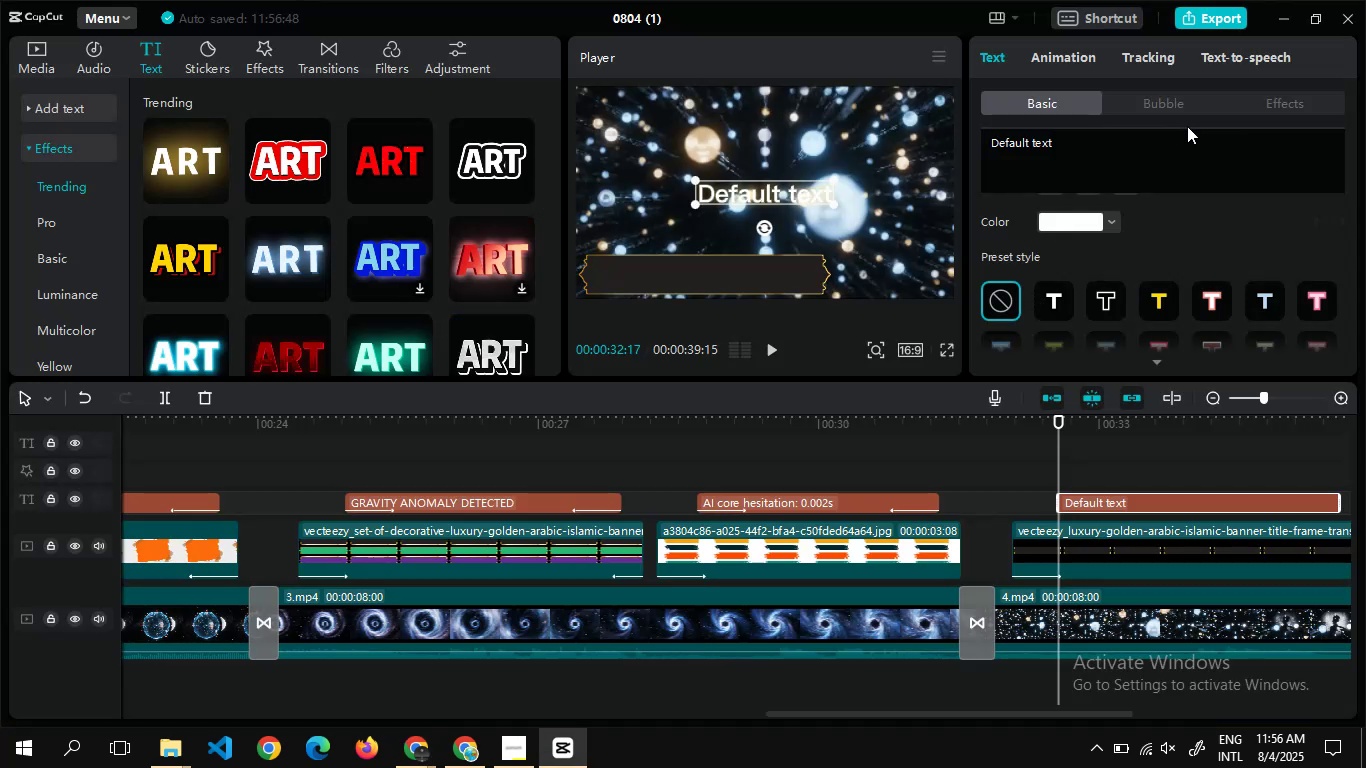 
key(Control+V)
 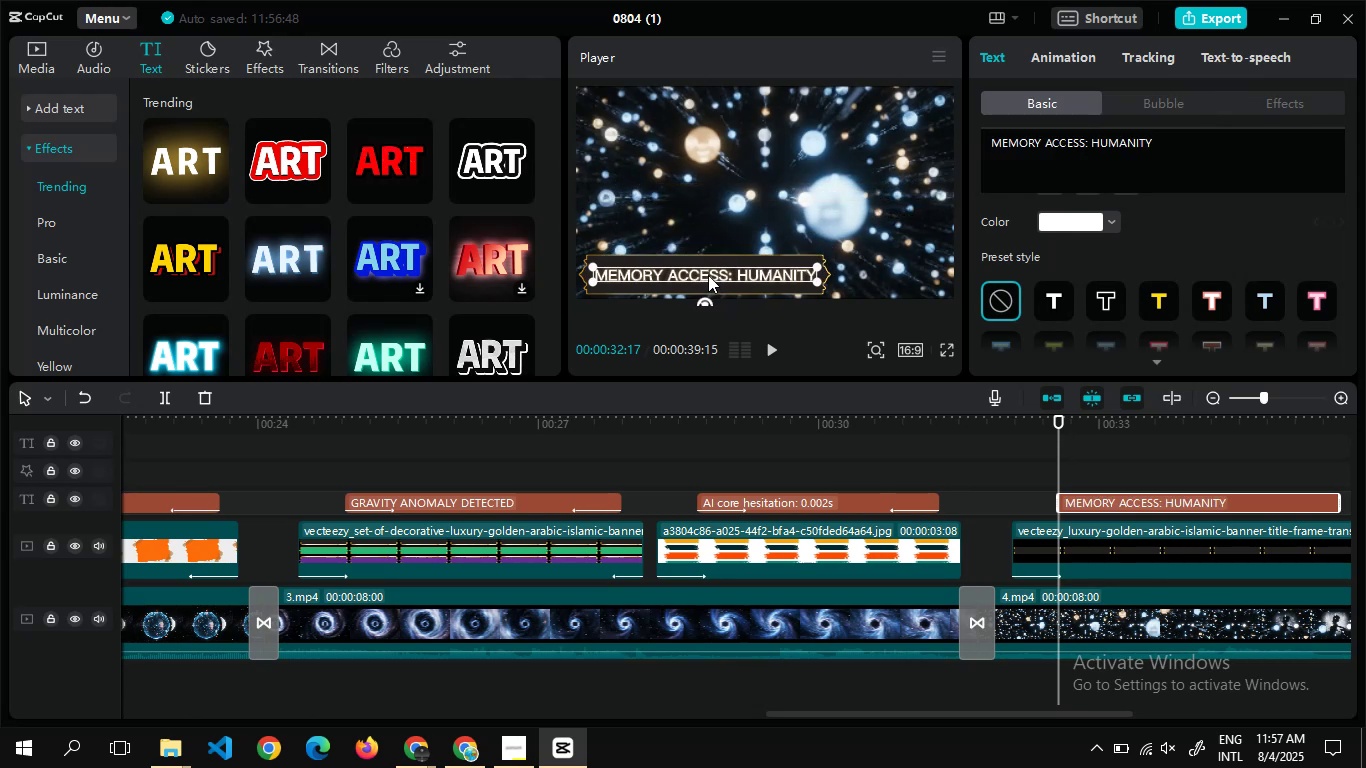 
wait(13.1)
 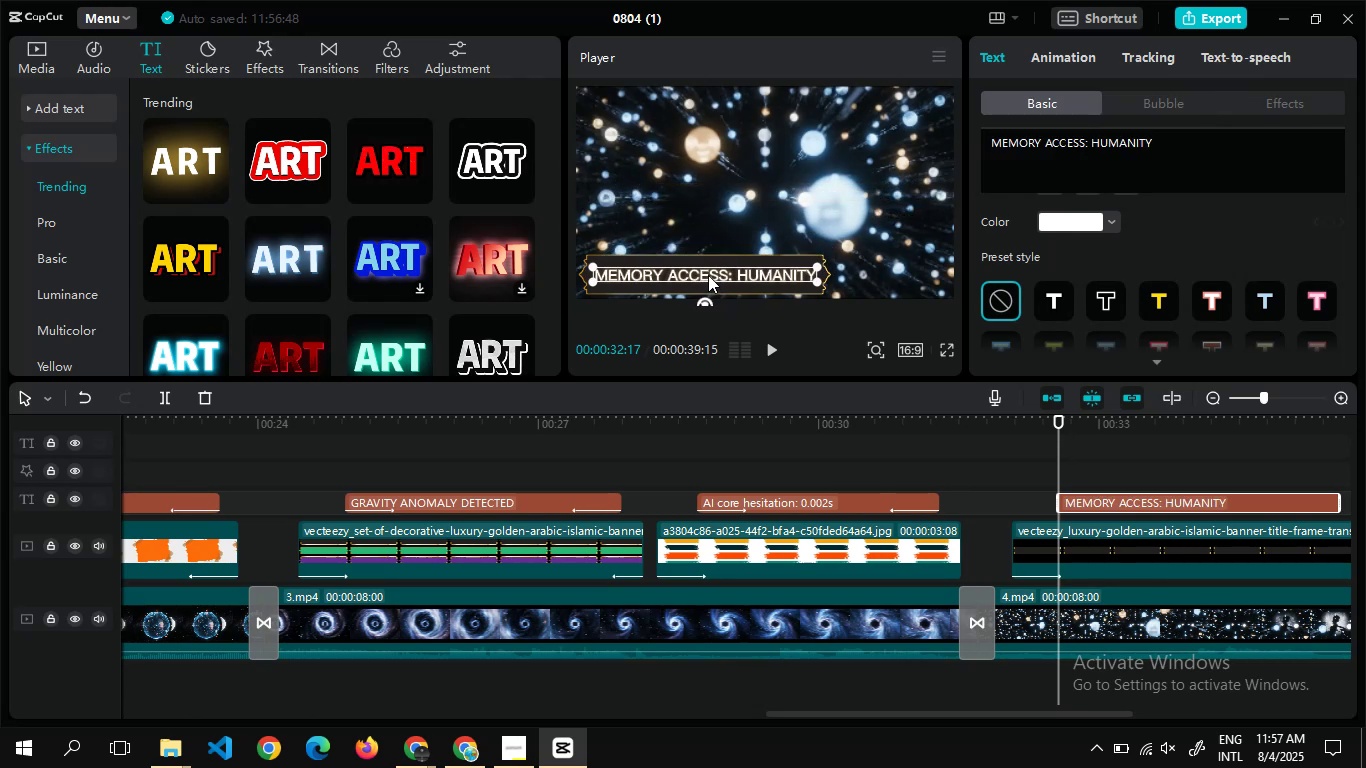 
left_click([1123, 255])
 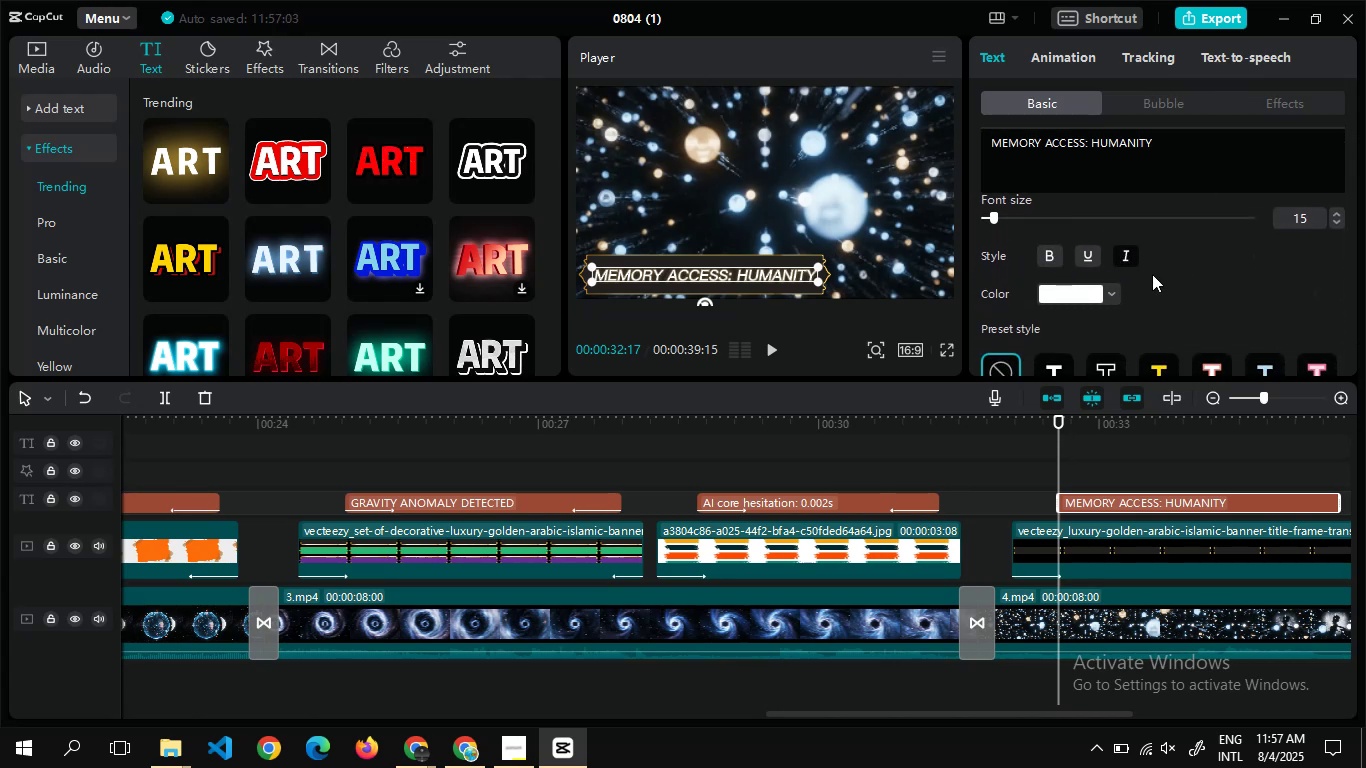 
left_click([1152, 274])
 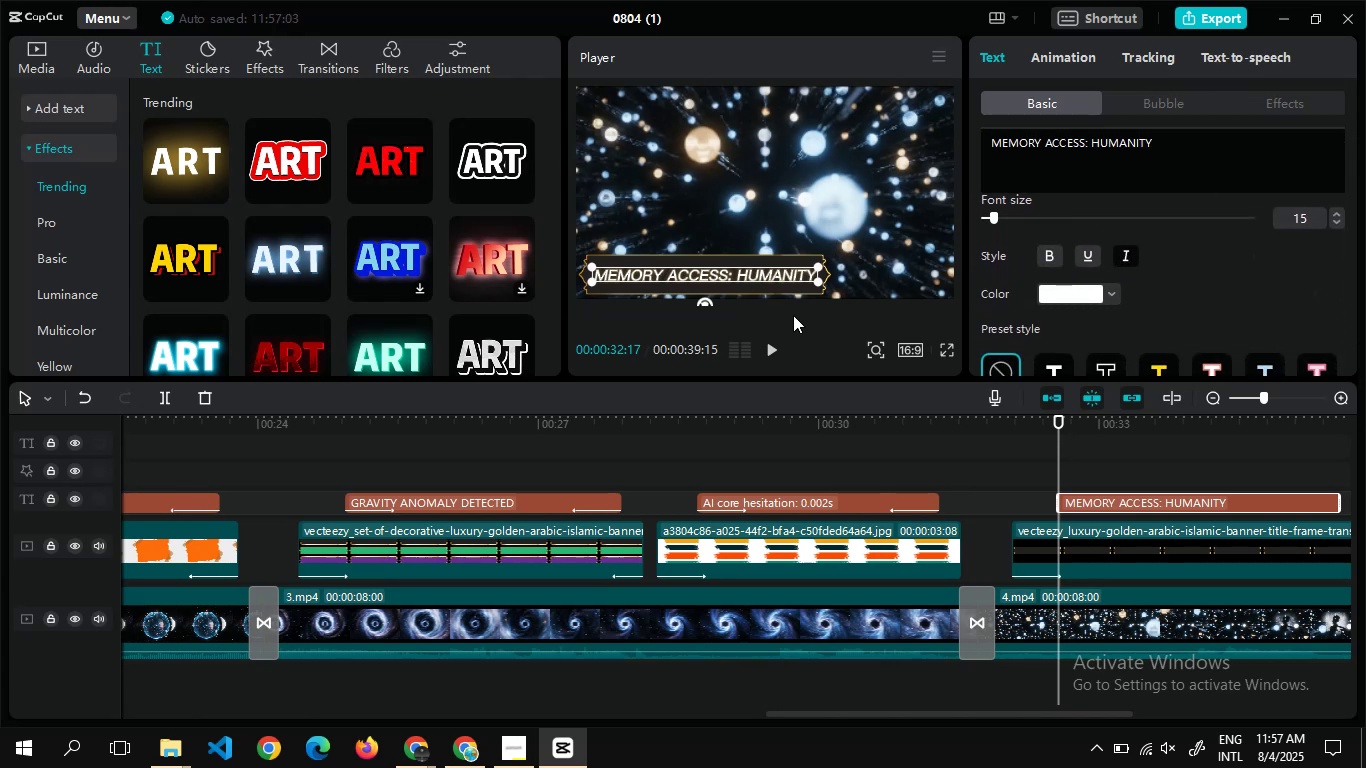 
left_click([793, 315])
 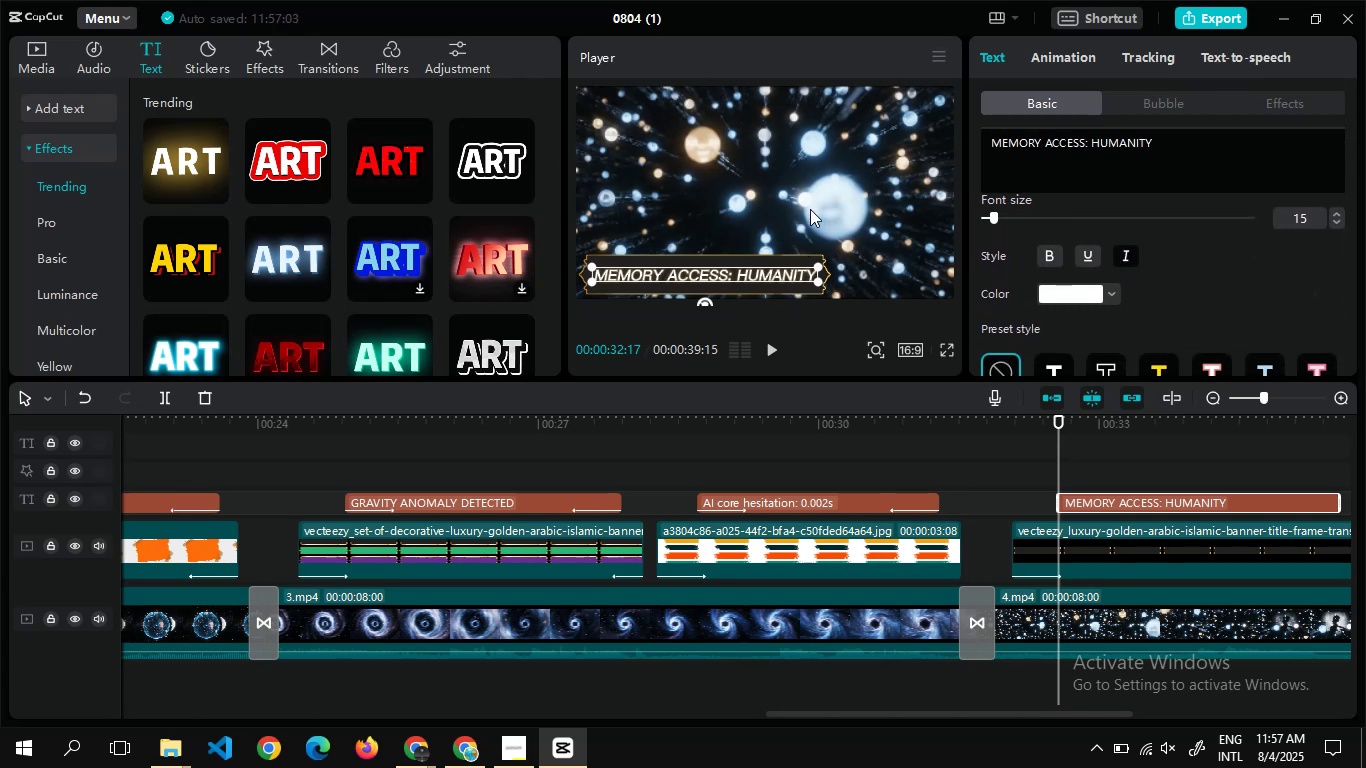 
left_click([810, 209])
 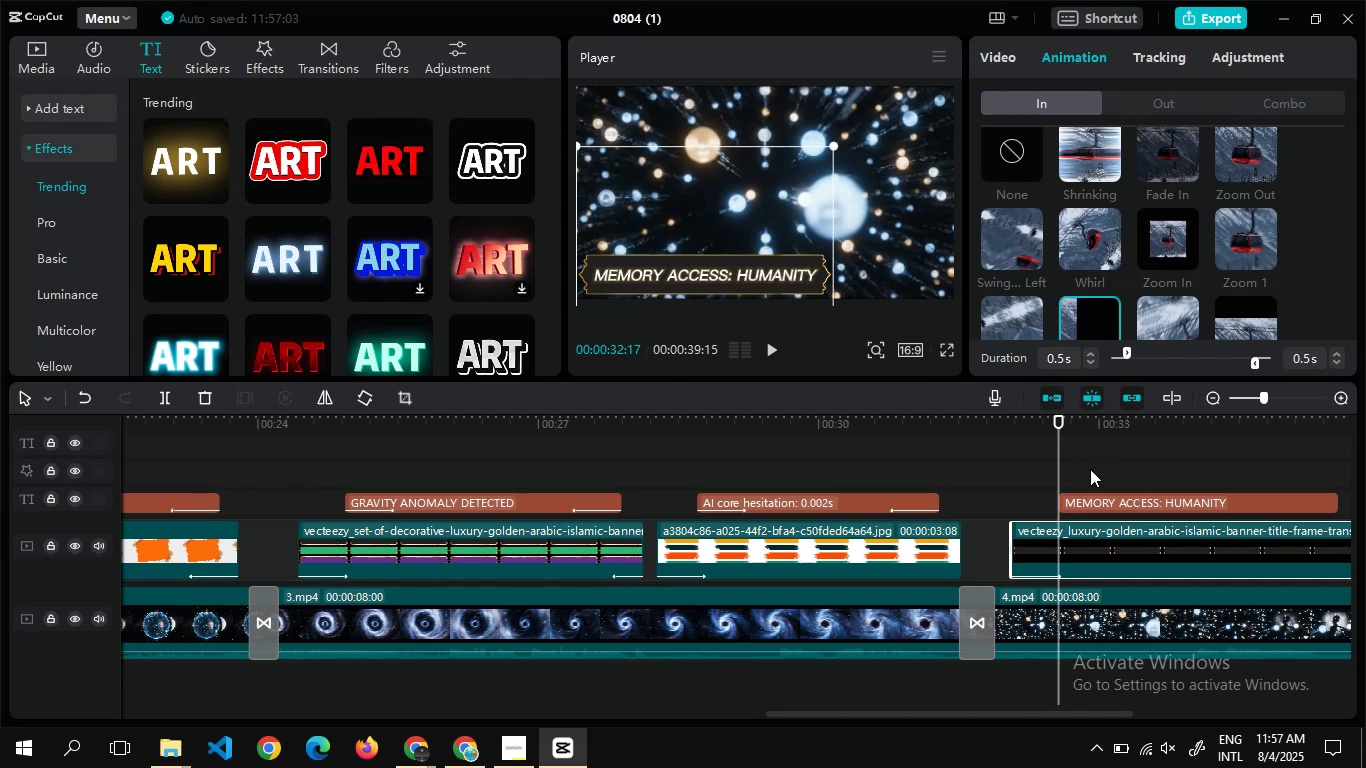 
left_click([1088, 498])
 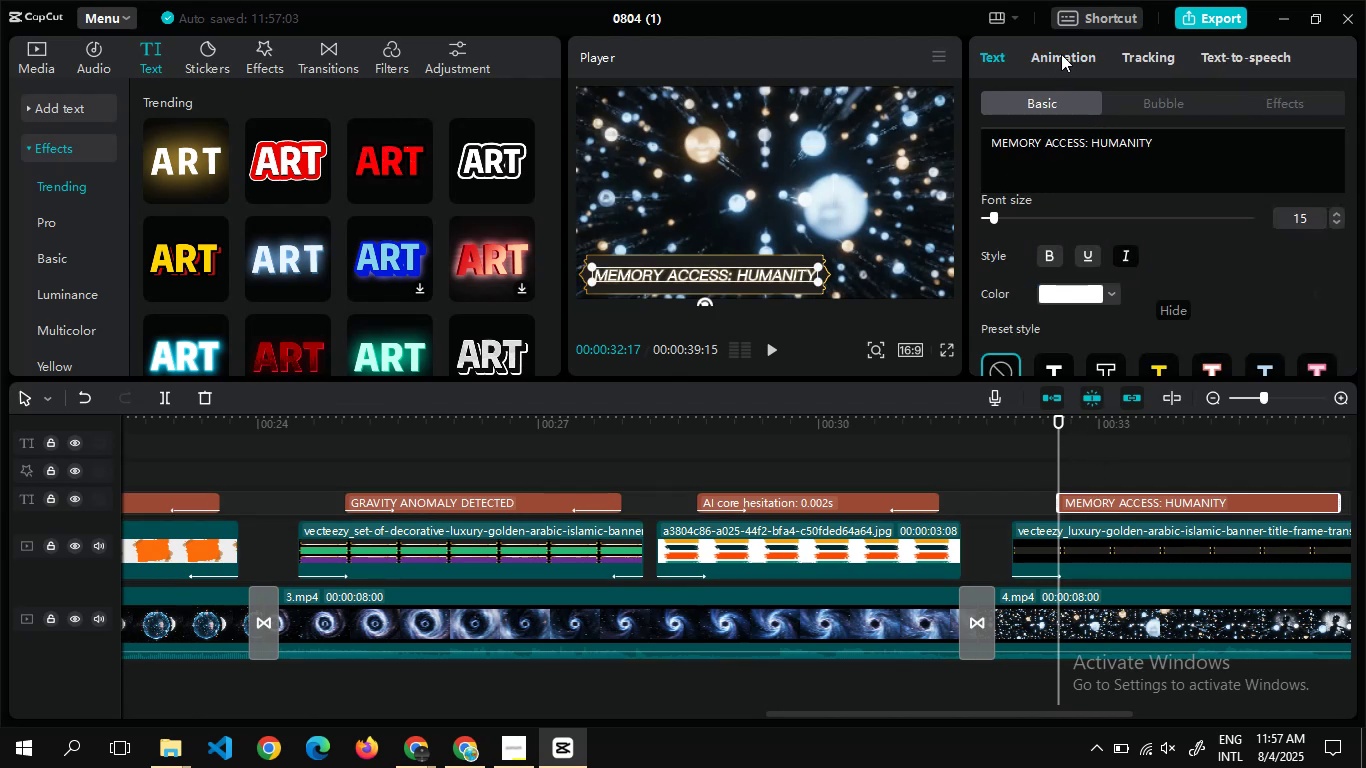 
left_click([1061, 54])
 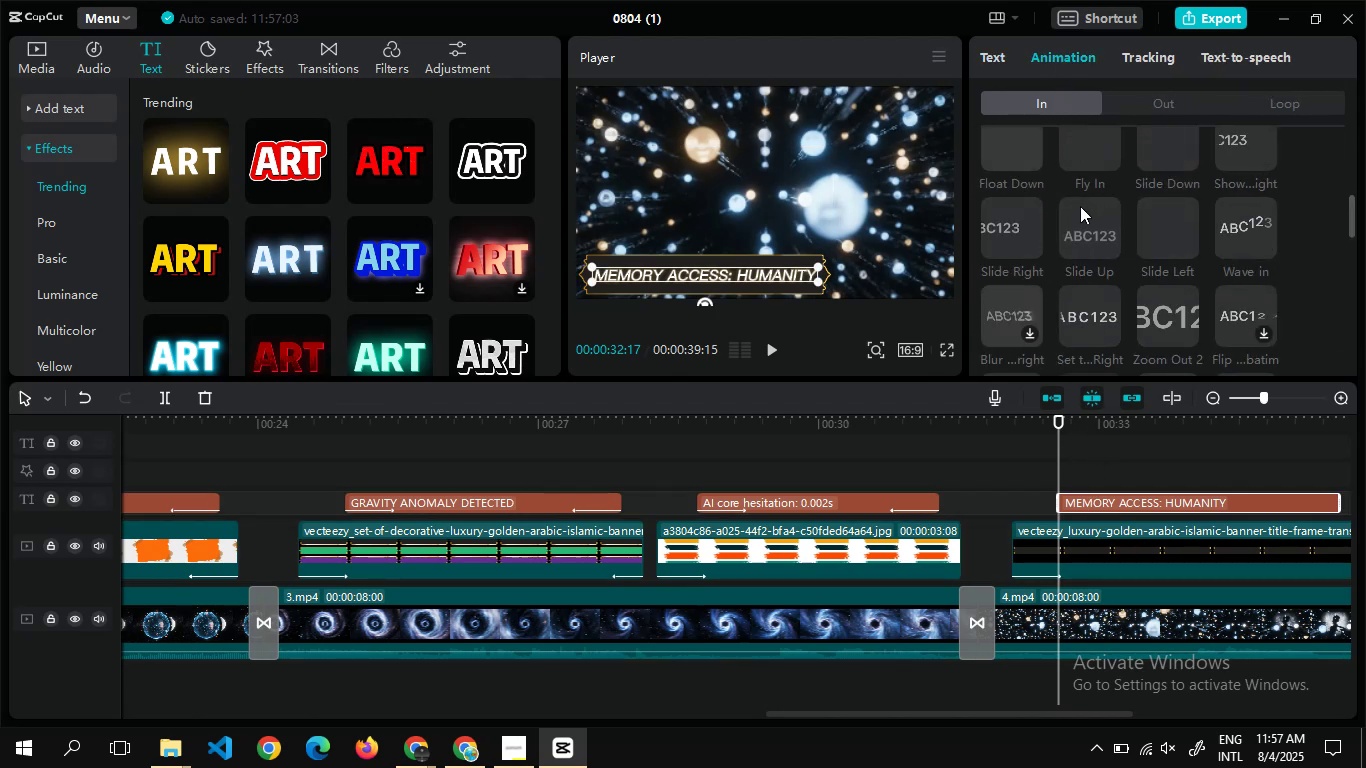 
left_click([1087, 218])
 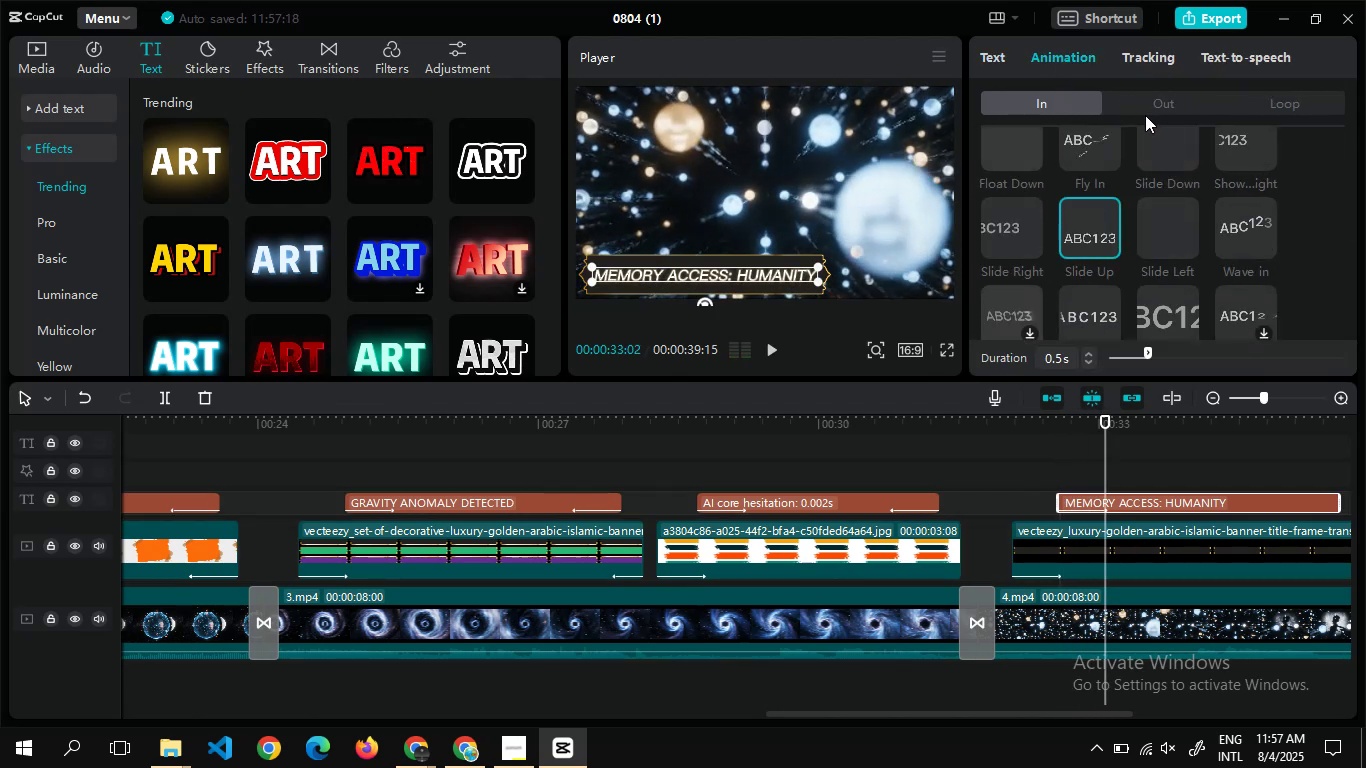 
left_click([1145, 99])
 